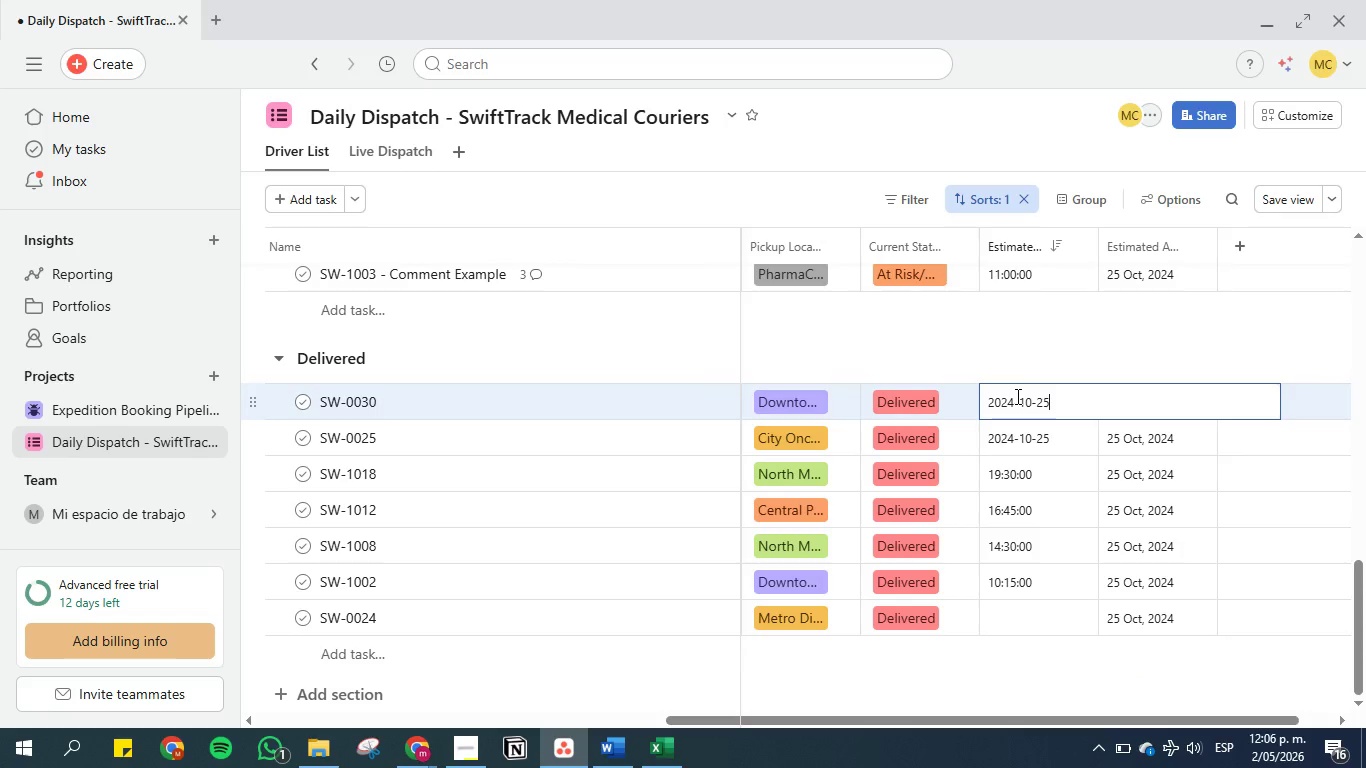 
double_click([1016, 396])
 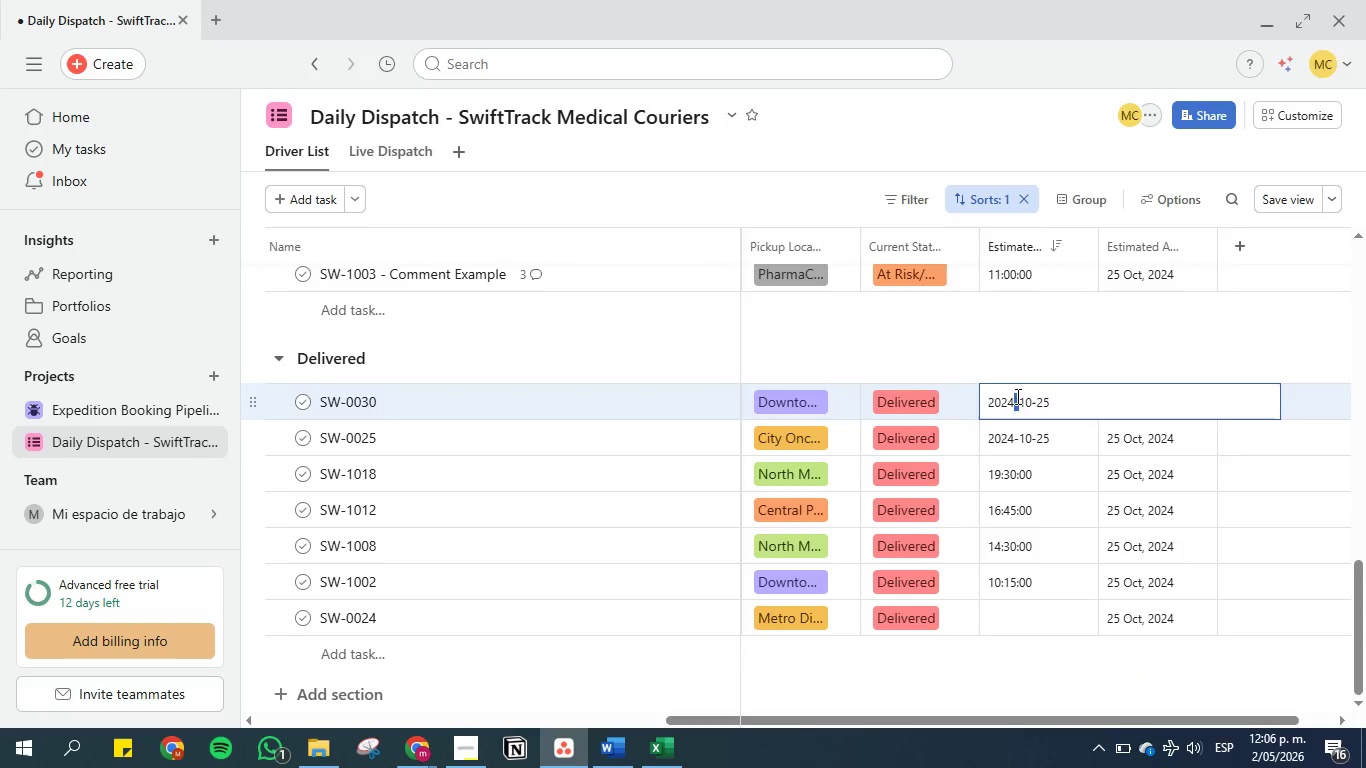 
triple_click([1016, 396])
 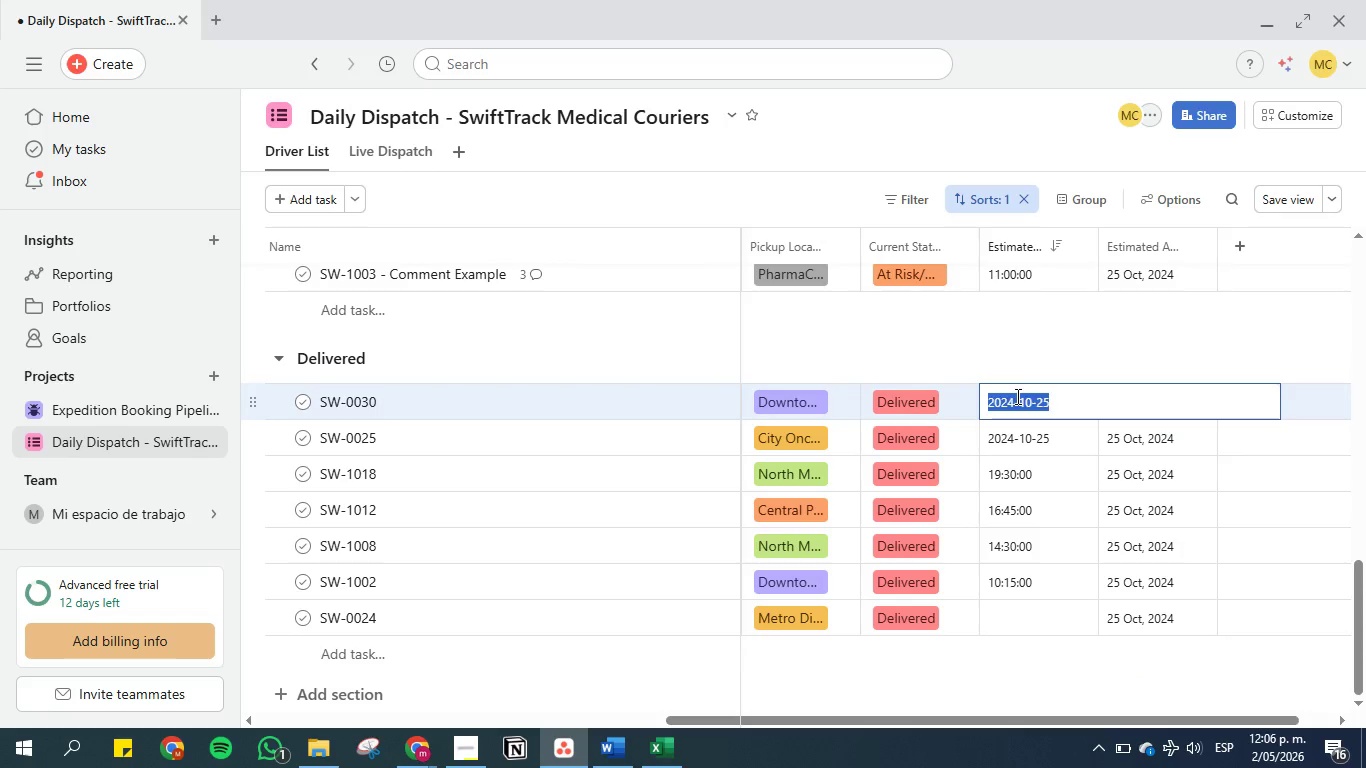 
key(Backspace)
 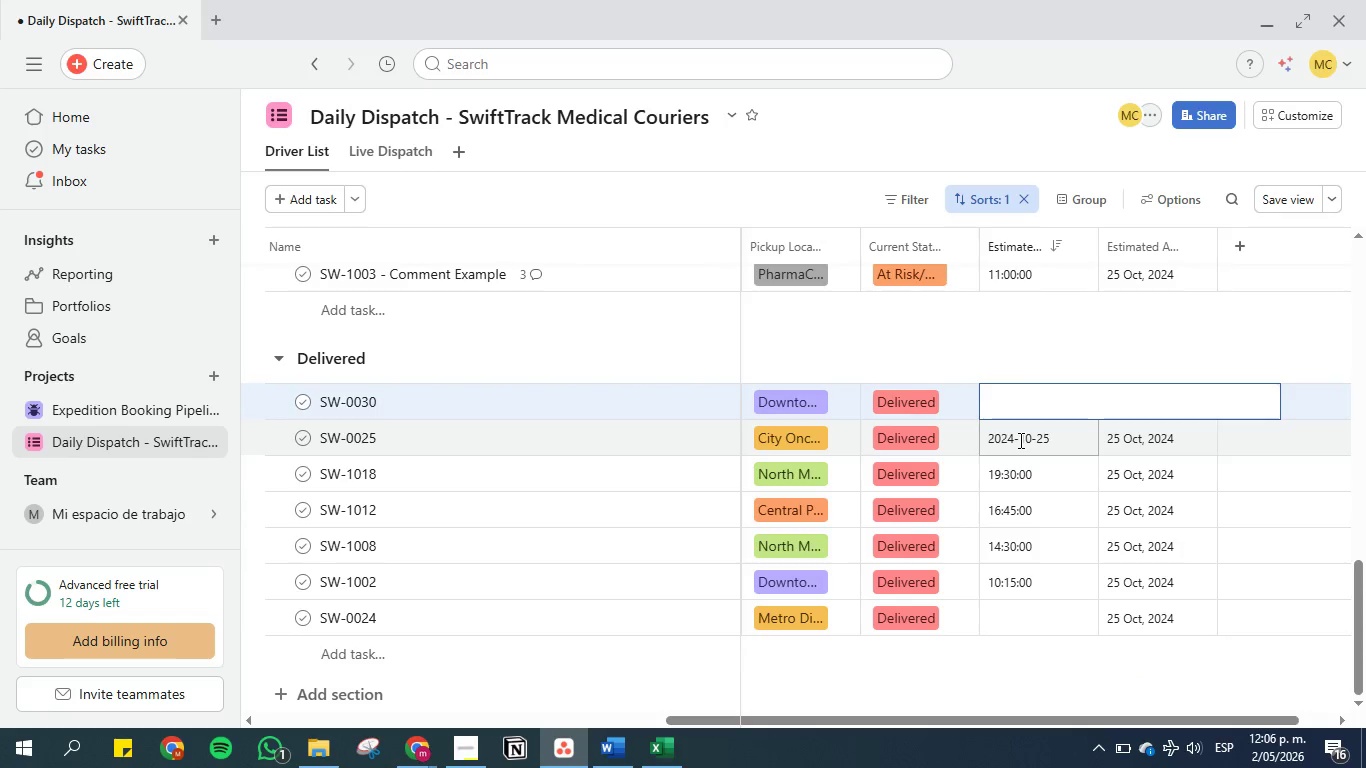 
double_click([1019, 440])
 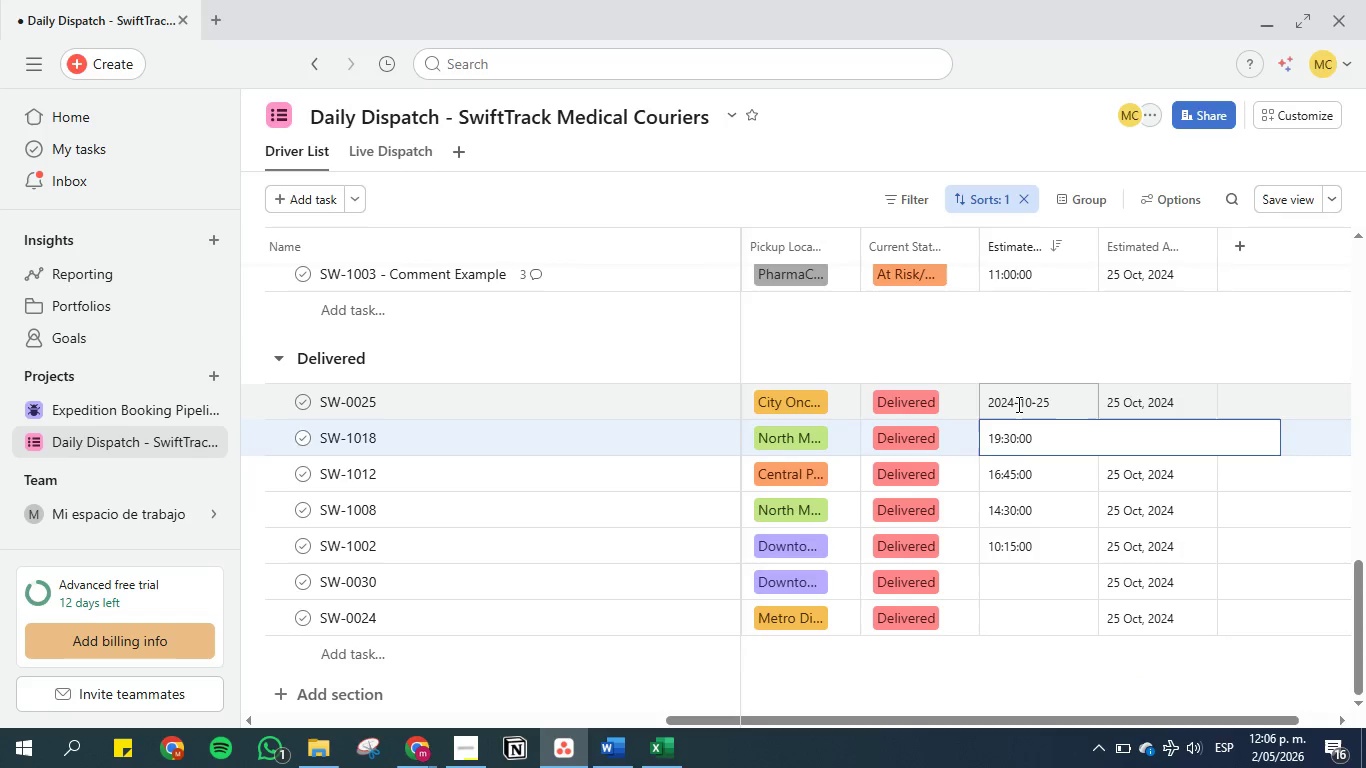 
double_click([1017, 404])
 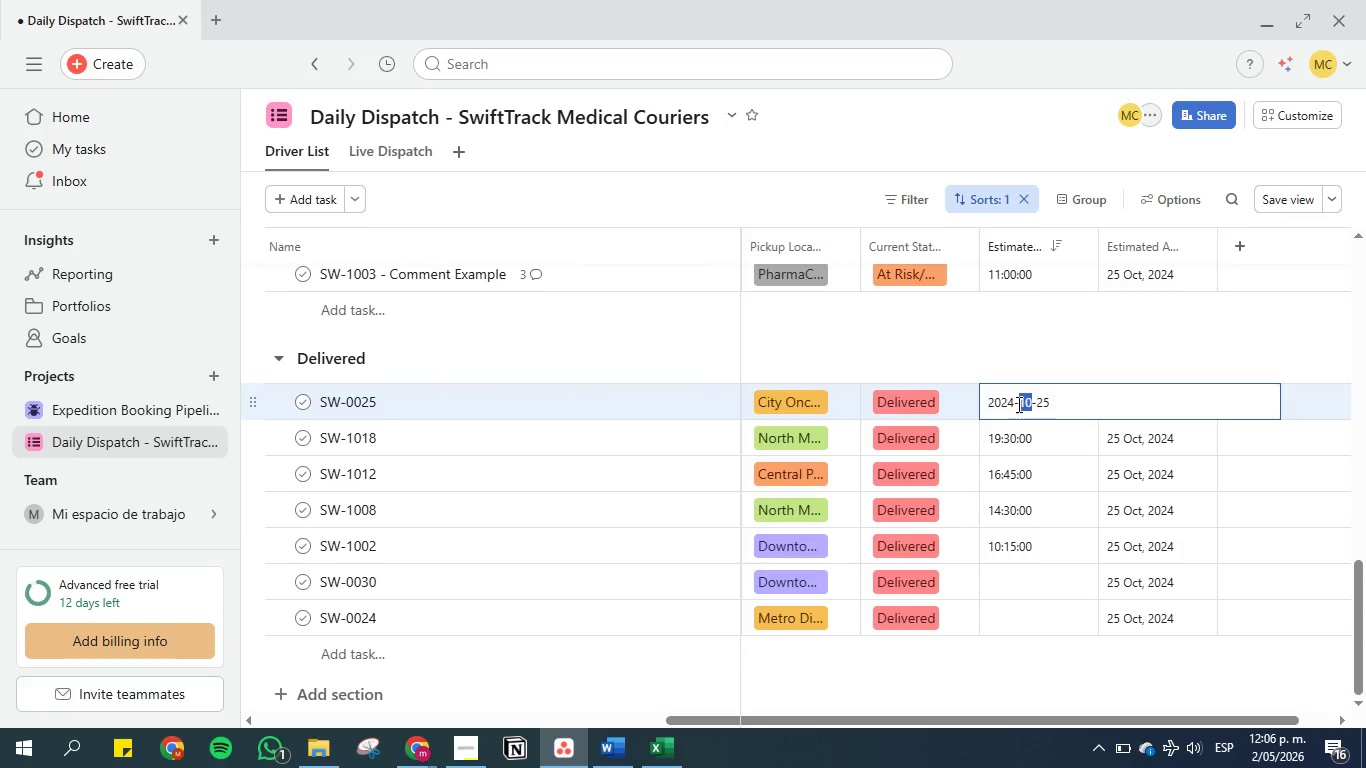 
triple_click([1017, 404])
 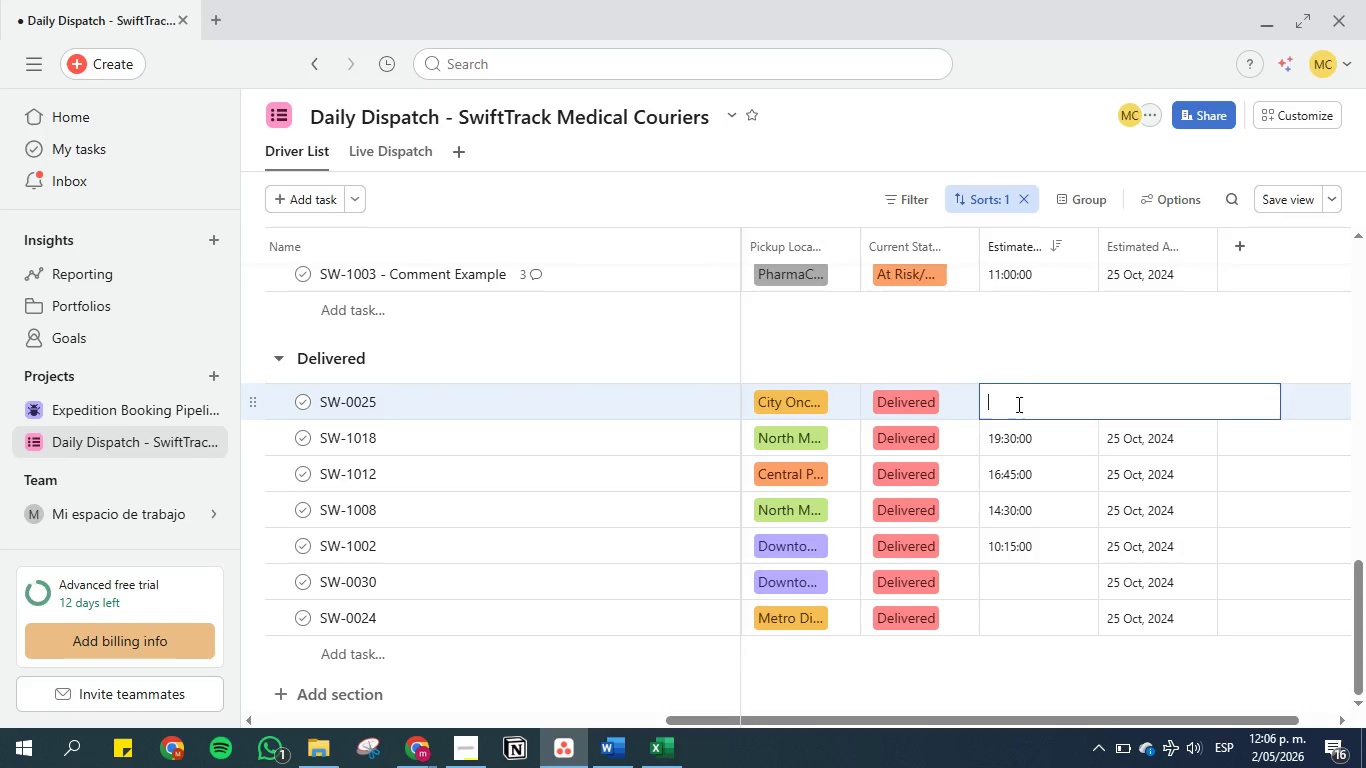 
key(Backspace)
 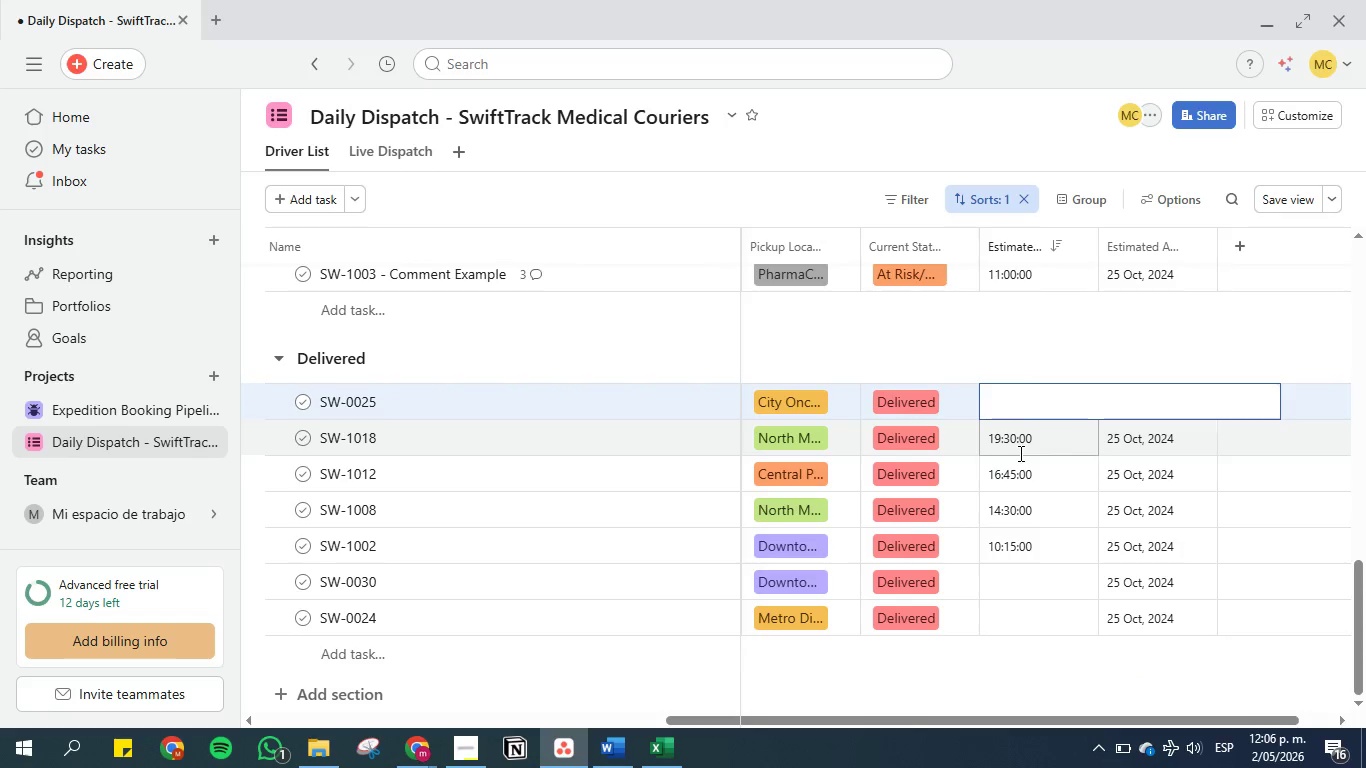 
key(Backspace)
 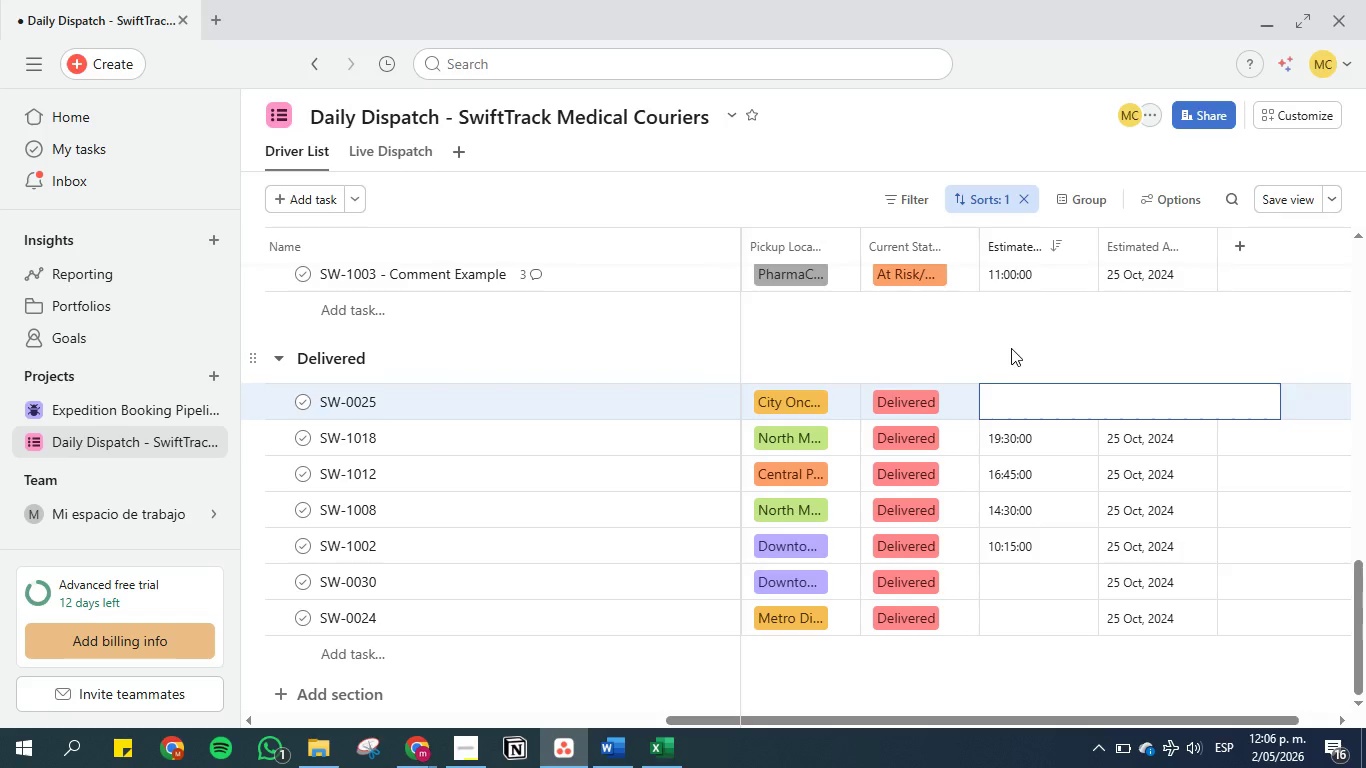 
left_click([1011, 347])
 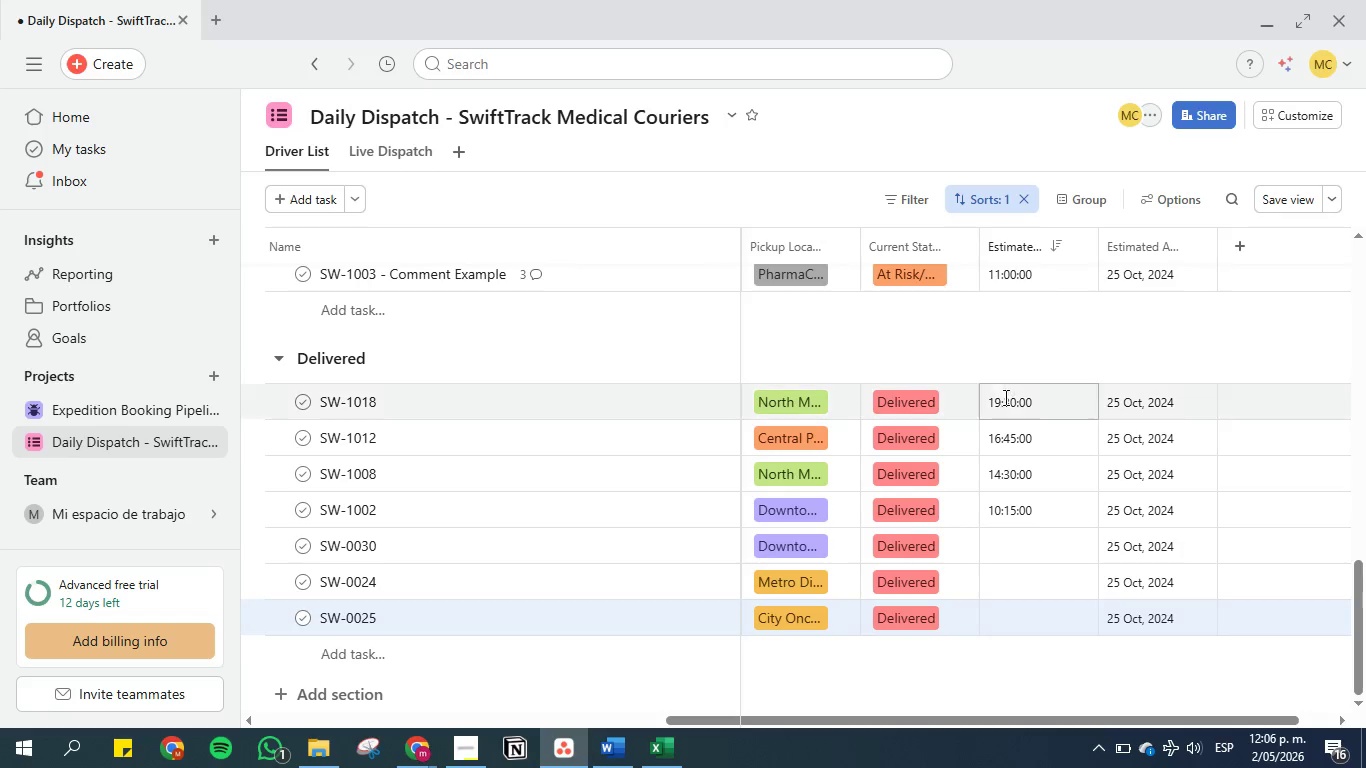 
scroll: coordinate [1004, 402], scroll_direction: down, amount: 1.0
 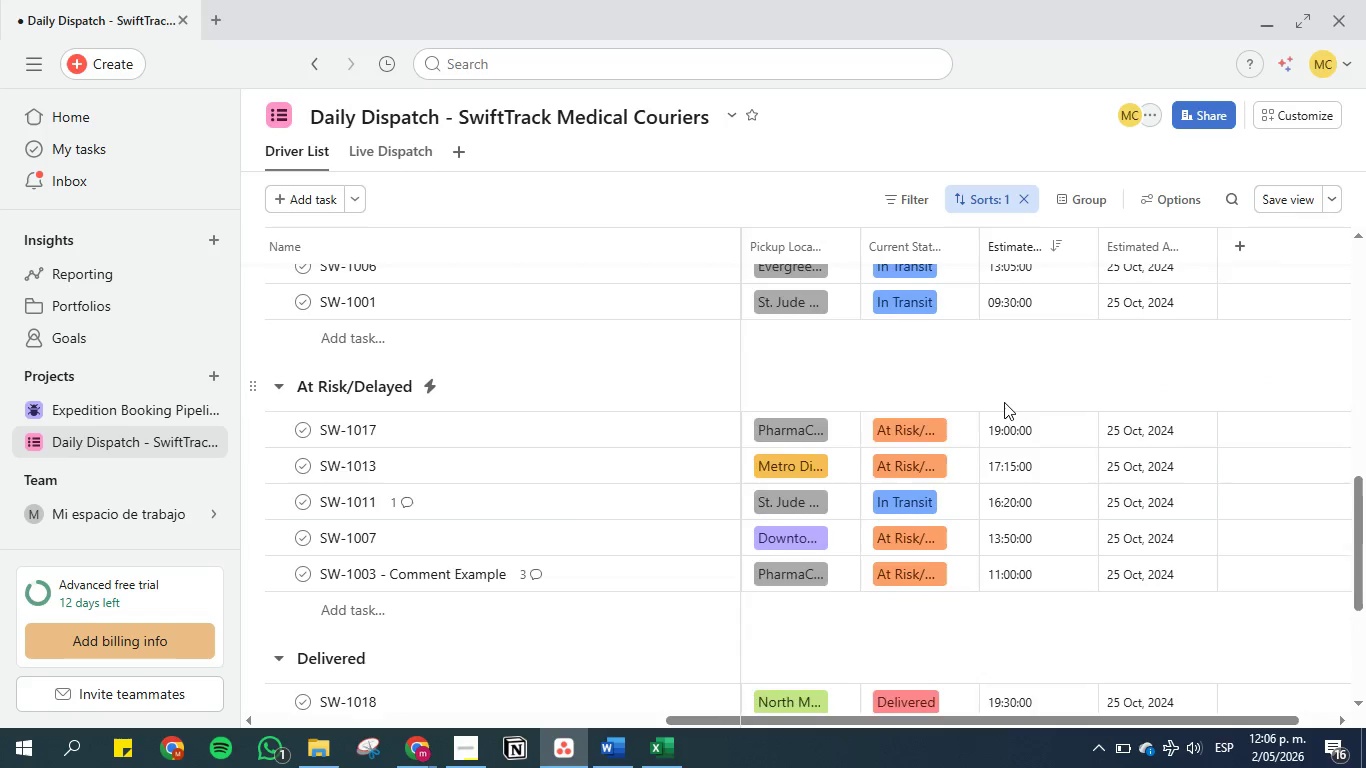 
scroll: coordinate [1004, 402], scroll_direction: up, amount: 4.0
 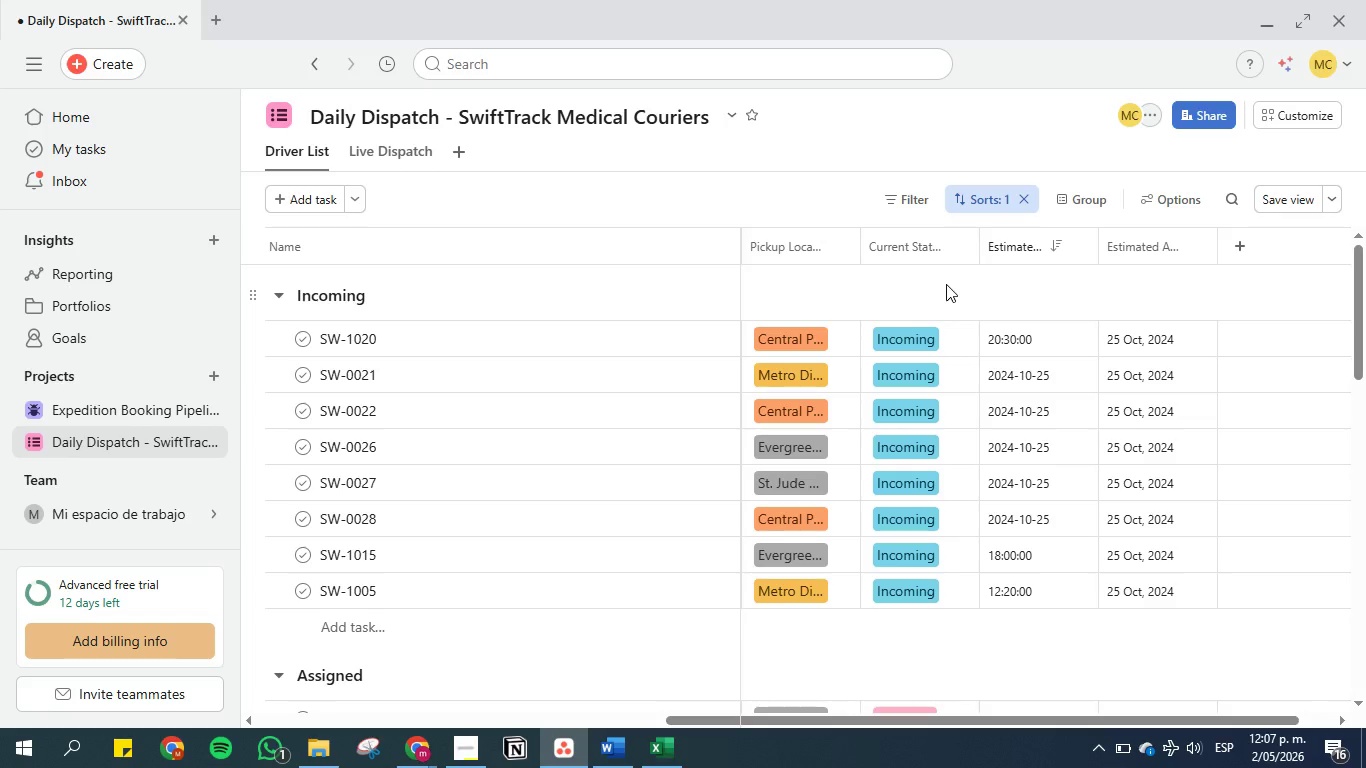 
wait(68.44)
 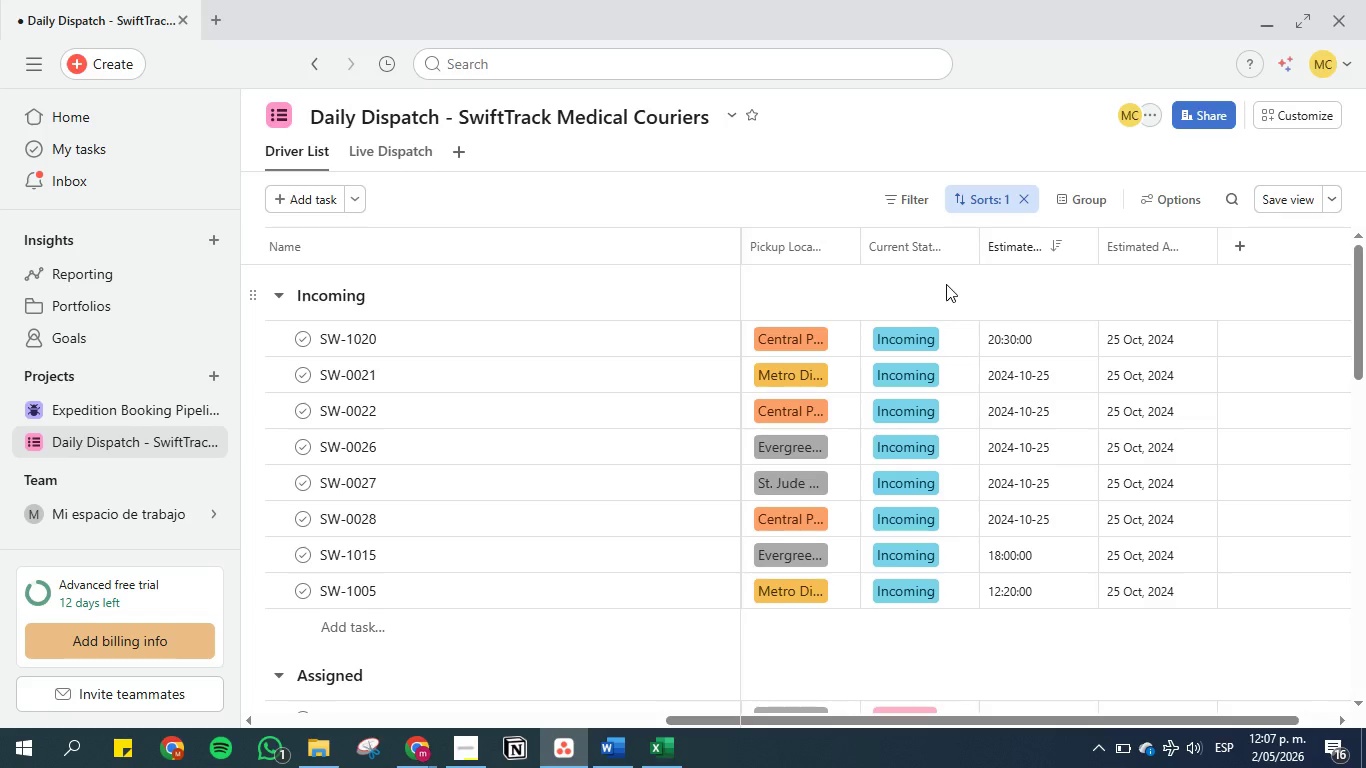 
scroll: coordinate [767, 282], scroll_direction: up, amount: 3.0
 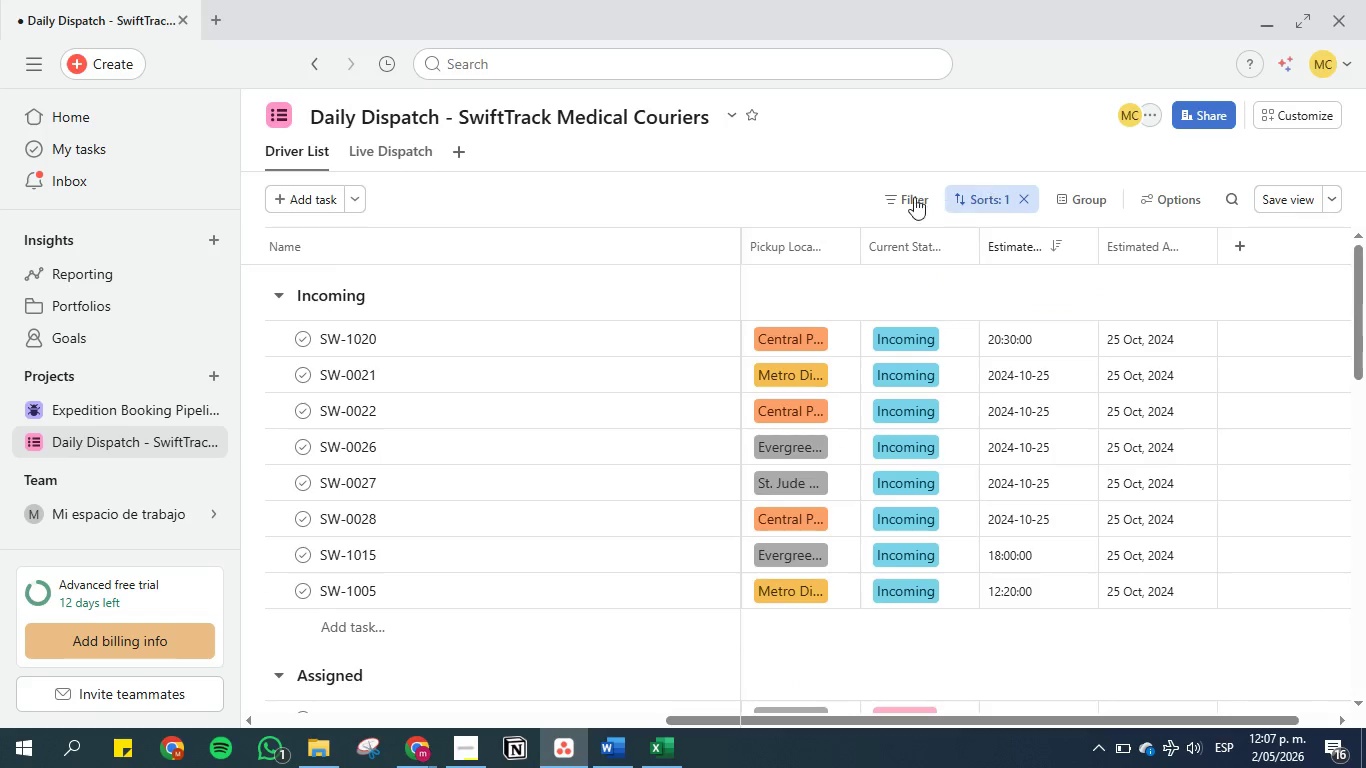 
left_click([904, 197])
 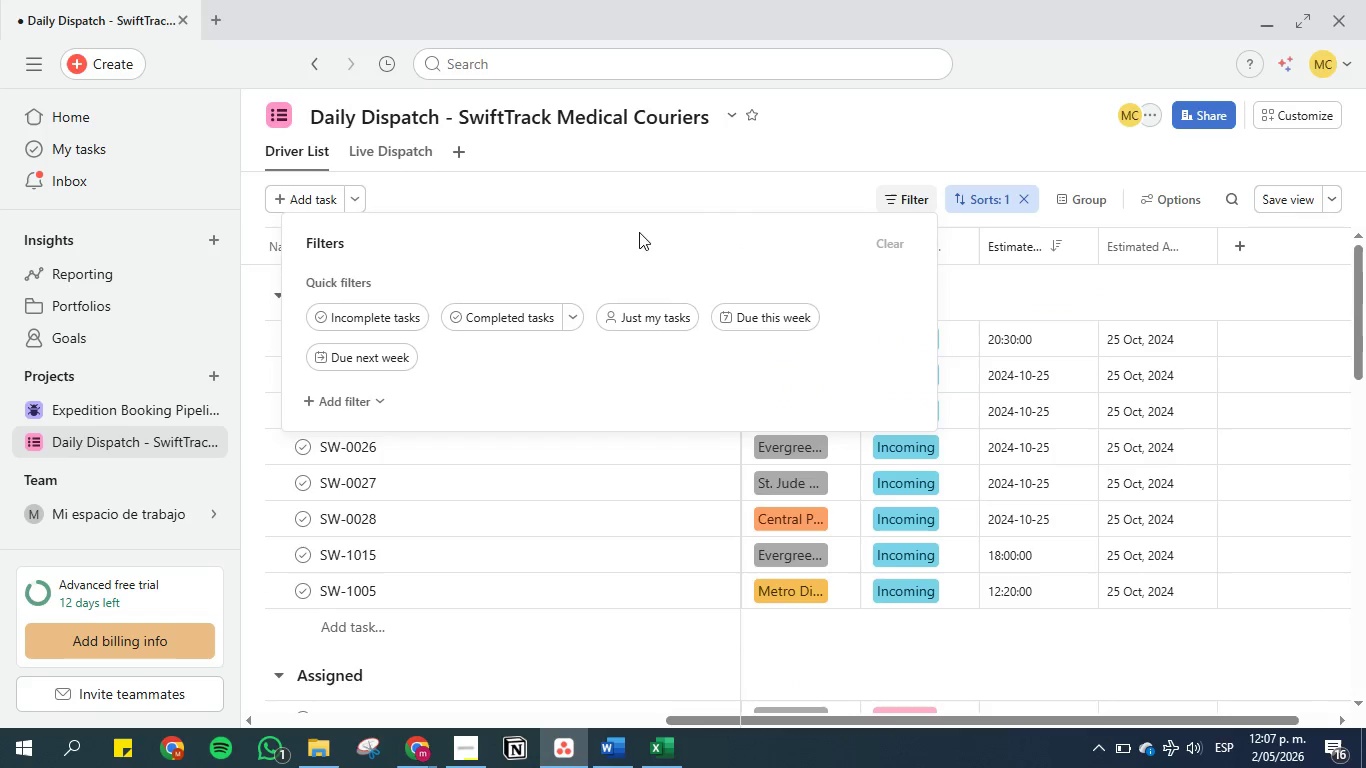 
left_click([553, 187])
 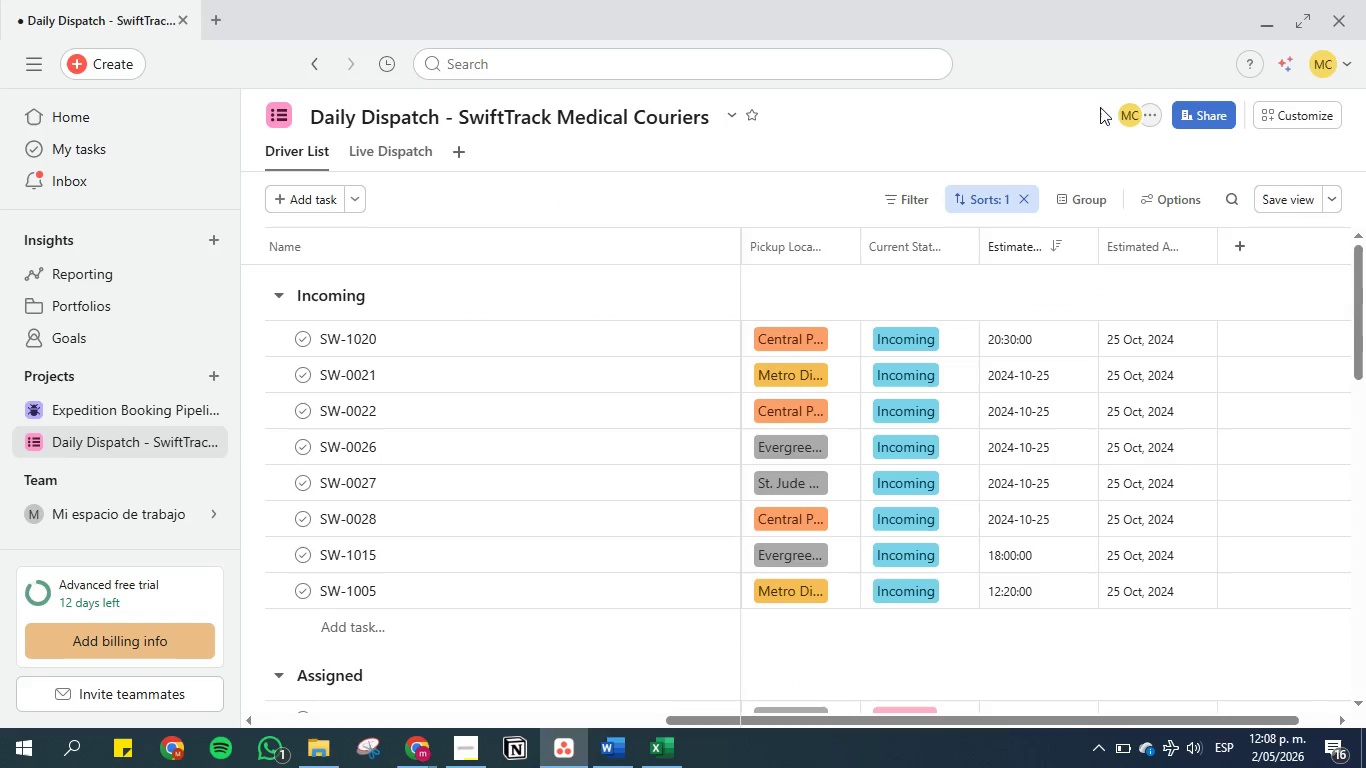 
left_click([897, 198])
 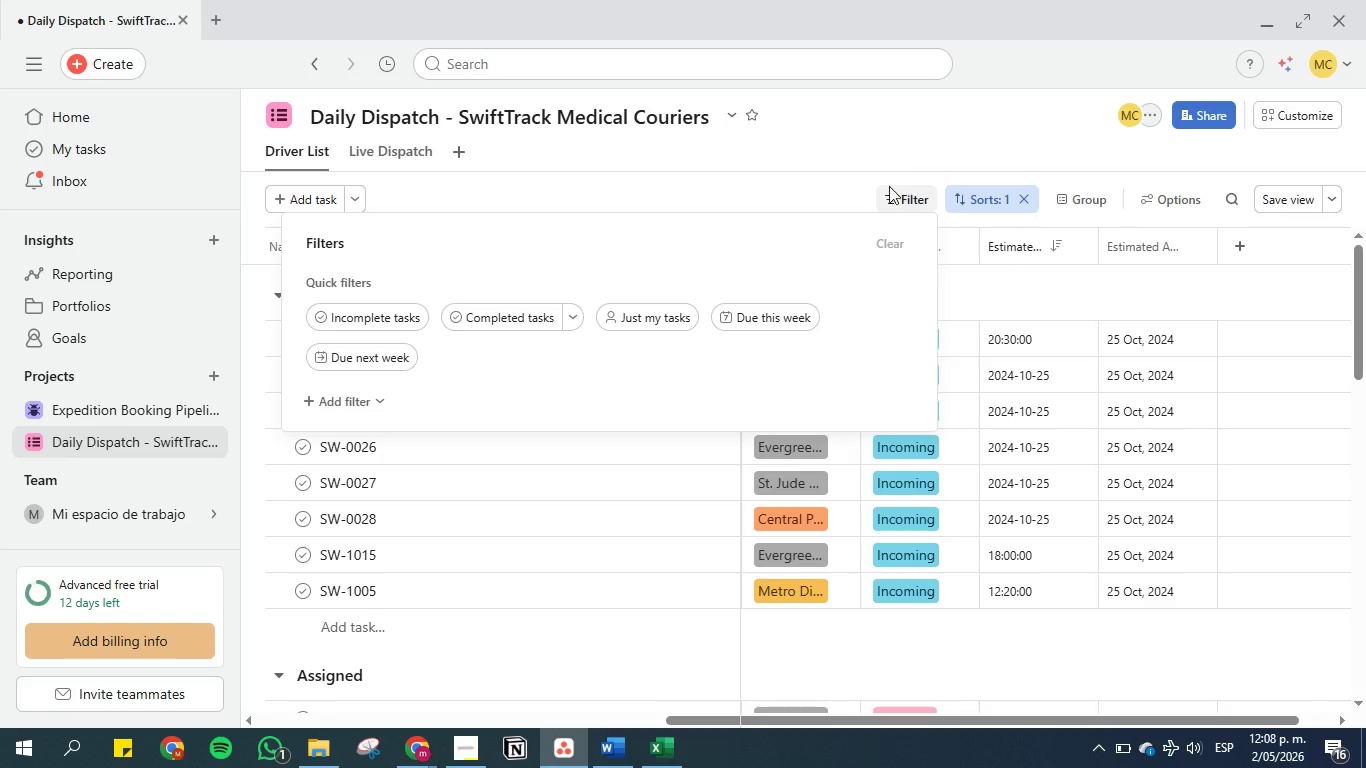 
left_click([1026, 199])
 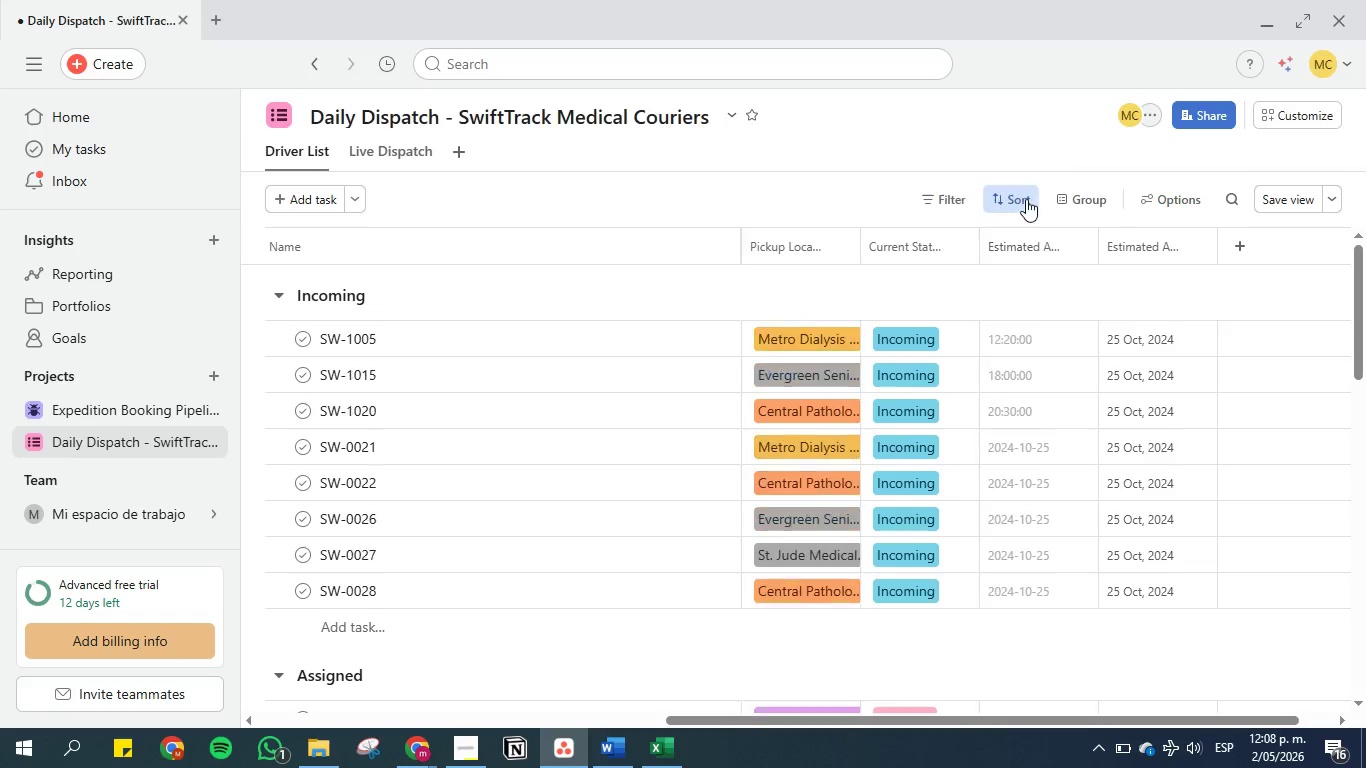 
left_click([1026, 199])
 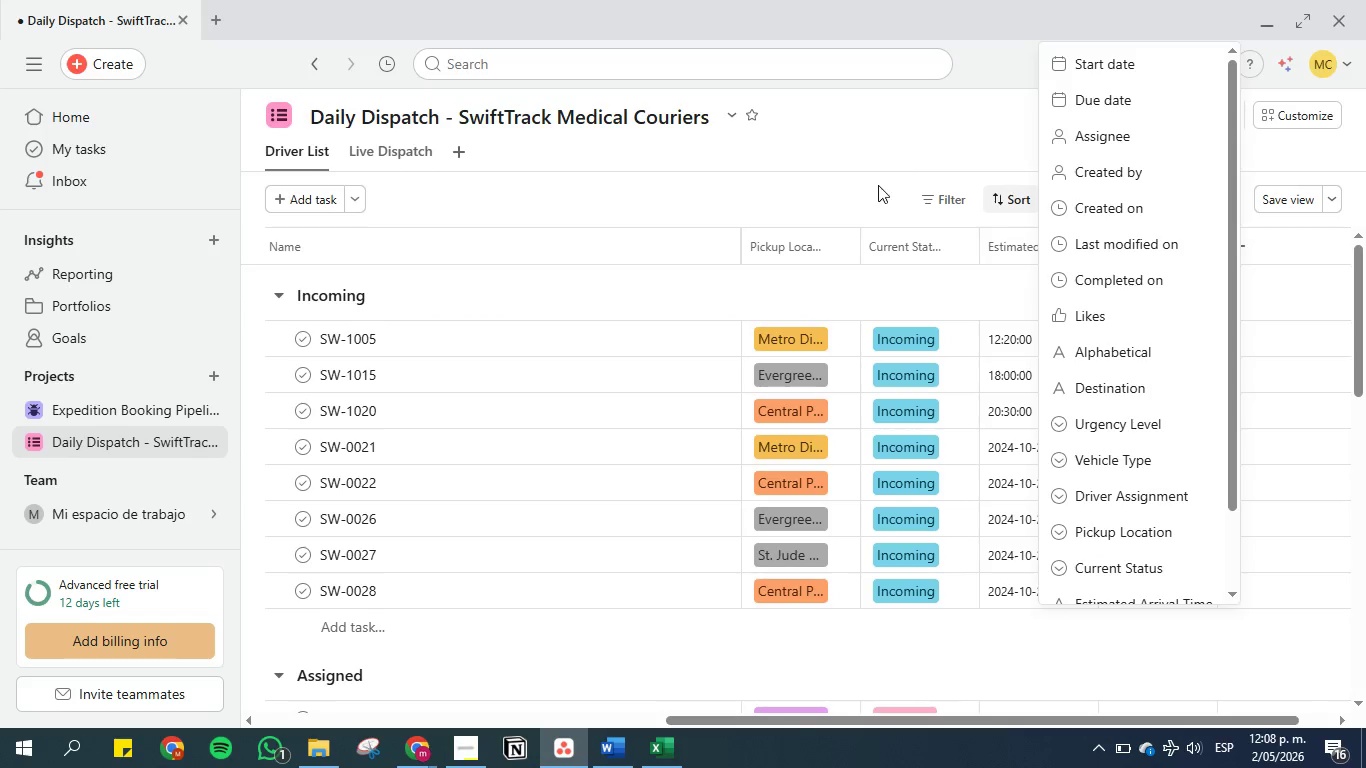 
left_click([866, 193])
 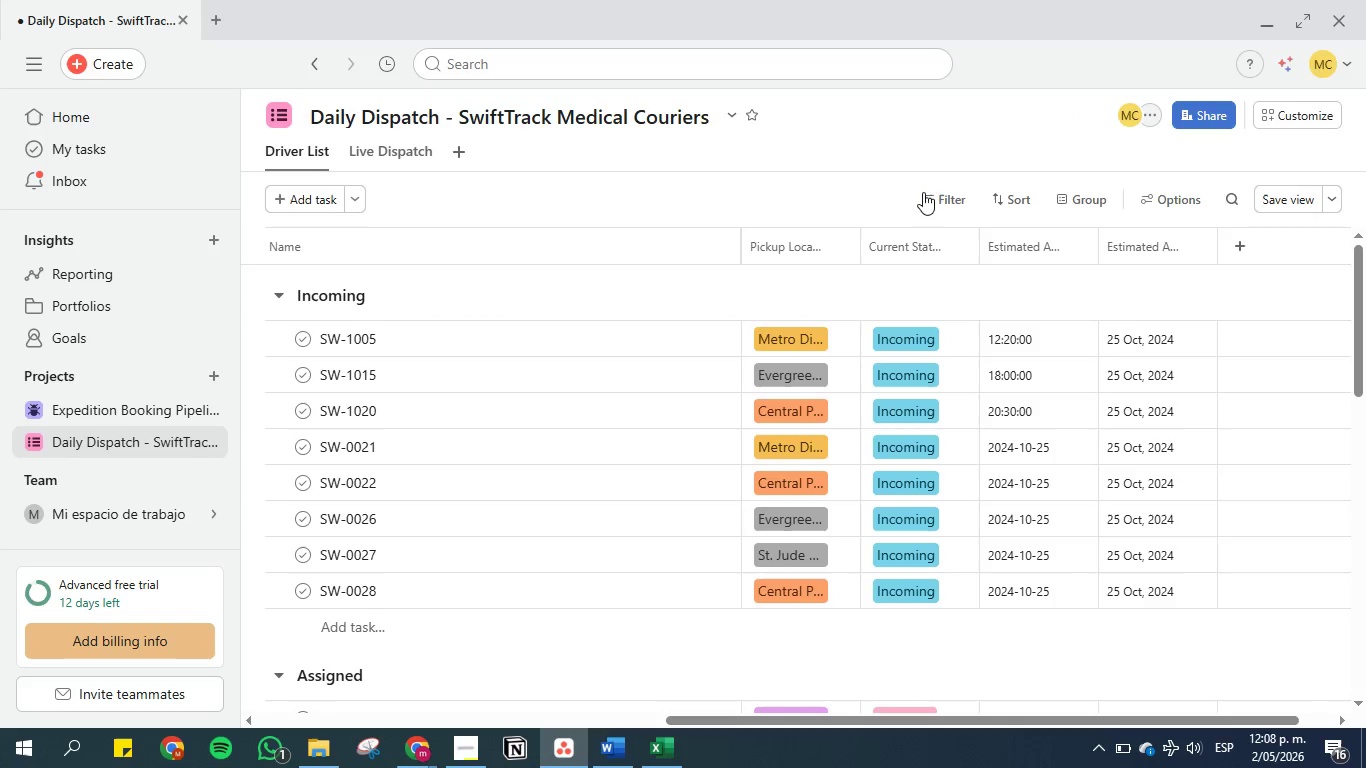 
mouse_move([946, 214])
 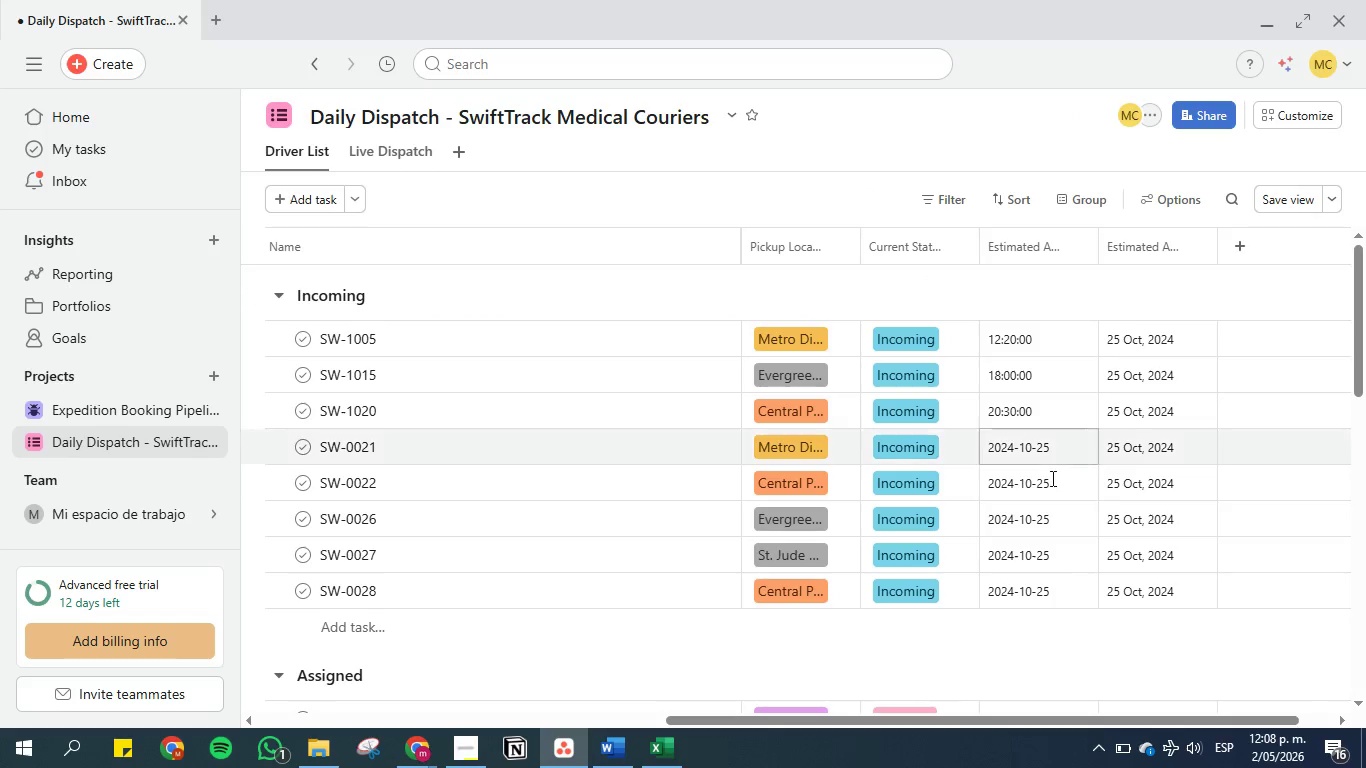 
scroll: coordinate [1052, 458], scroll_direction: down, amount: 20.0
 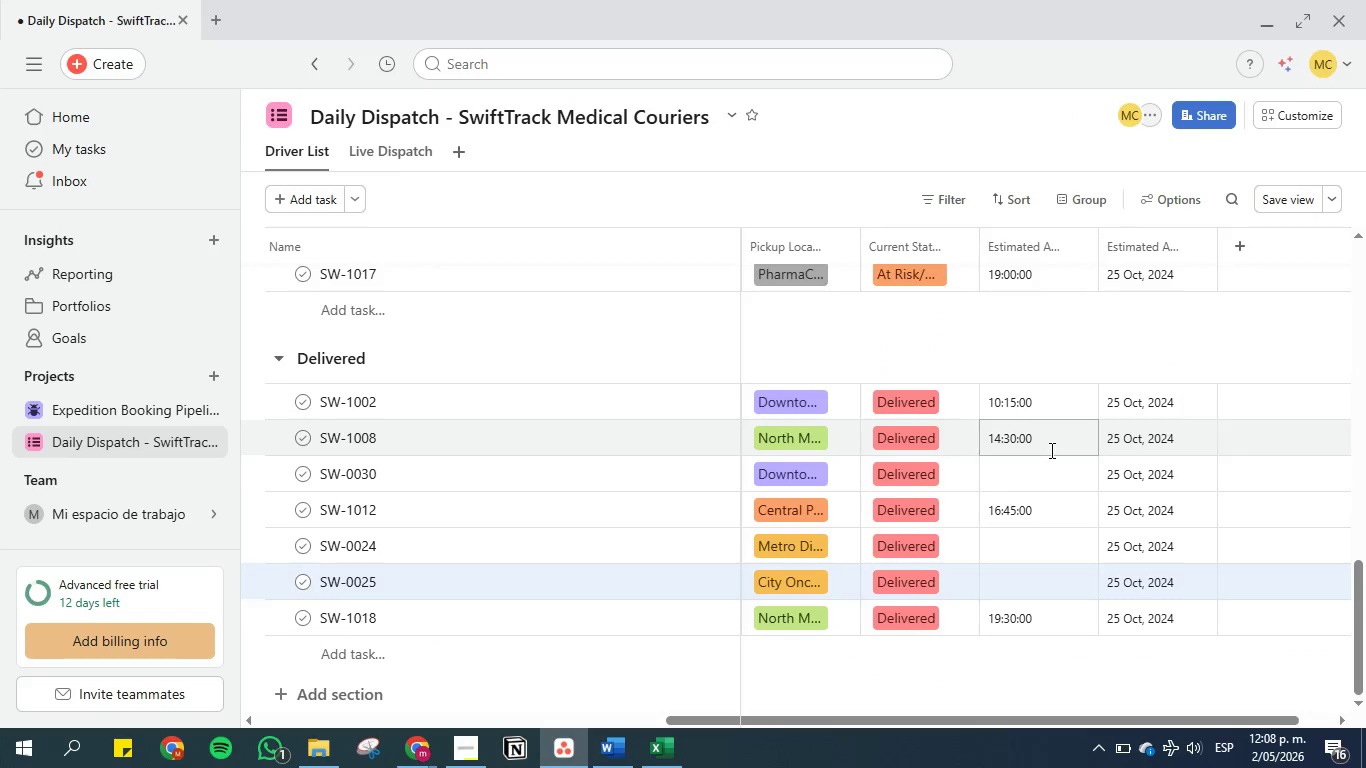 
scroll: coordinate [1048, 443], scroll_direction: up, amount: 10.0
 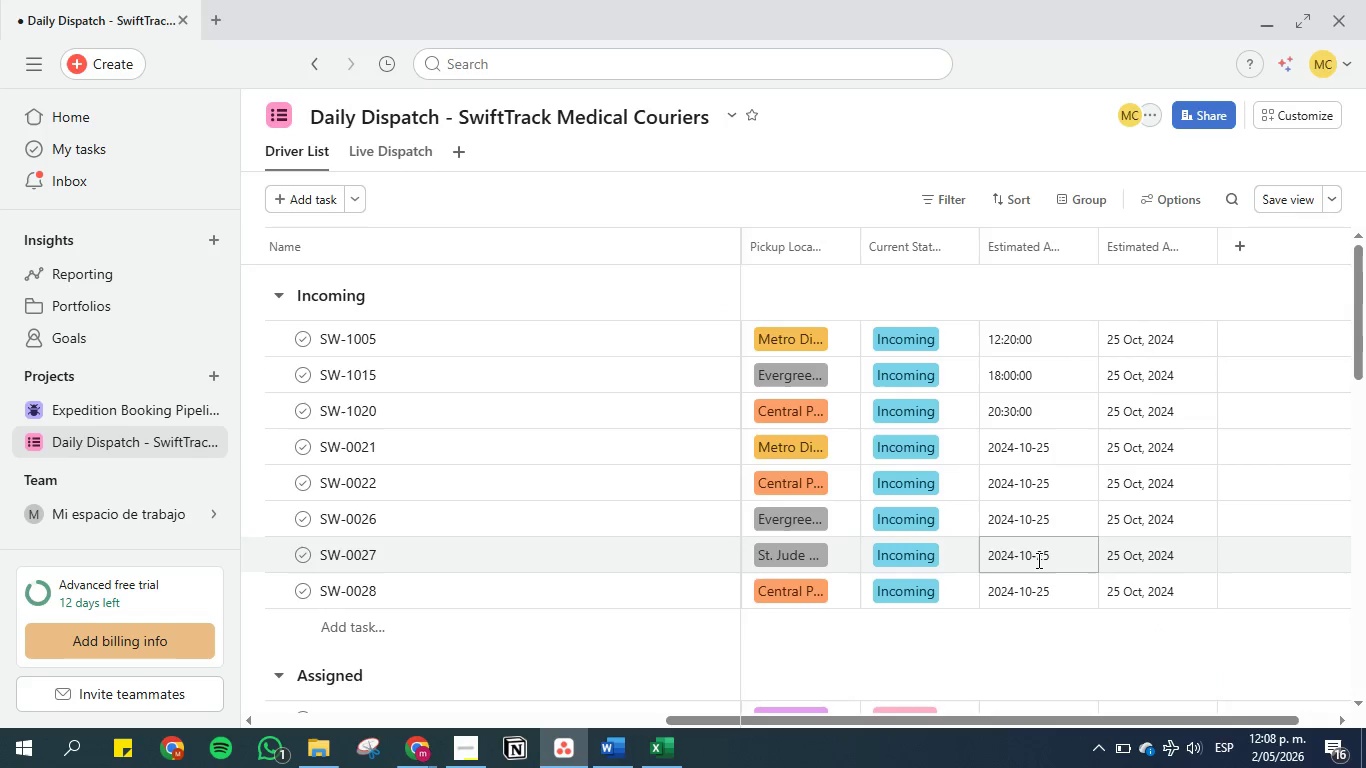 
left_click([1030, 592])
 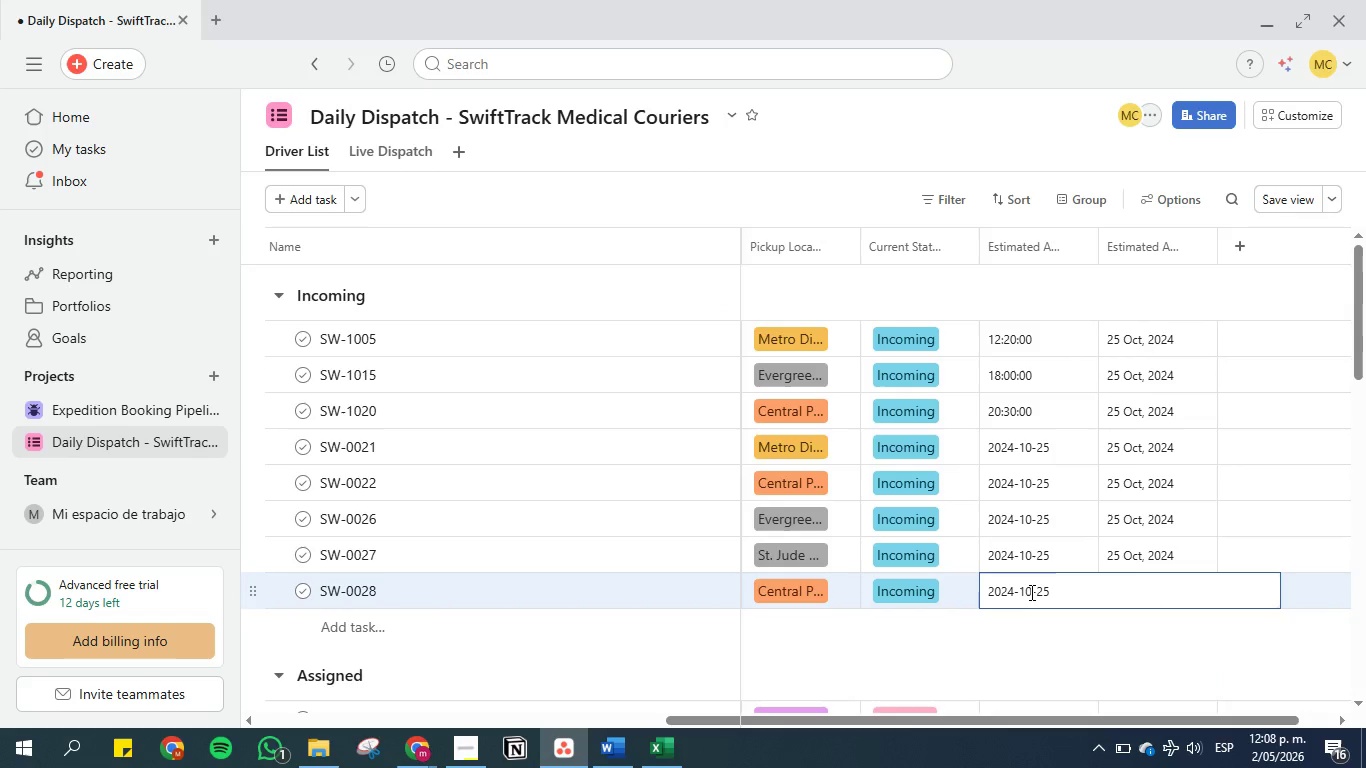 
key(Delete)
 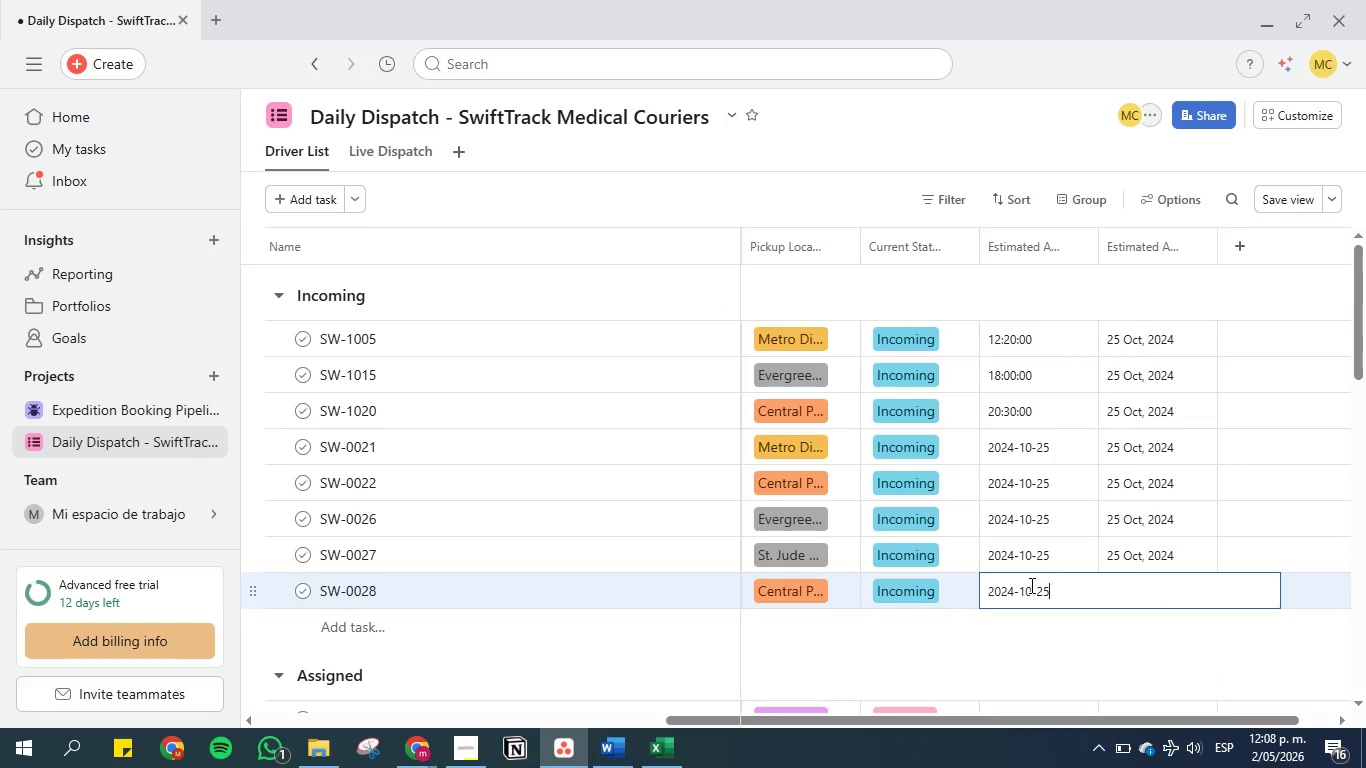 
key(Delete)
 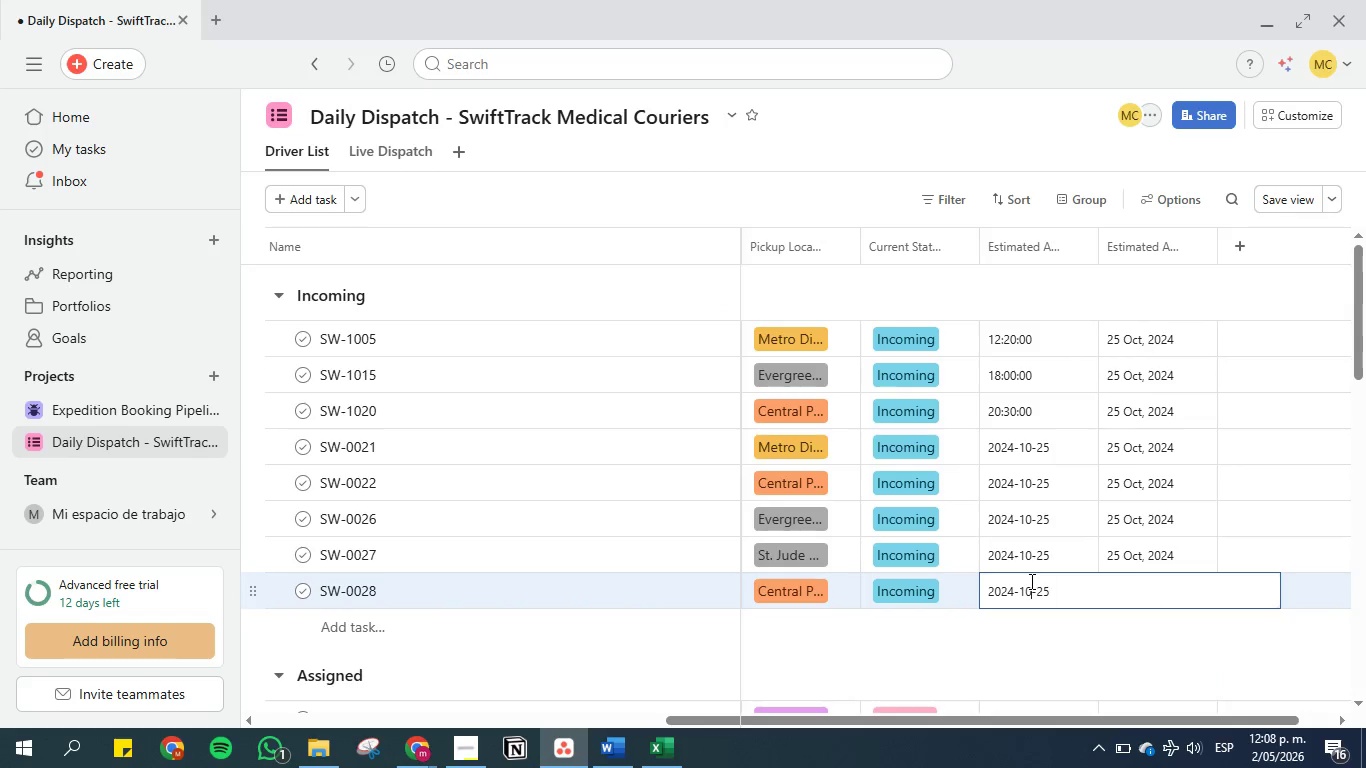 
double_click([1030, 581])
 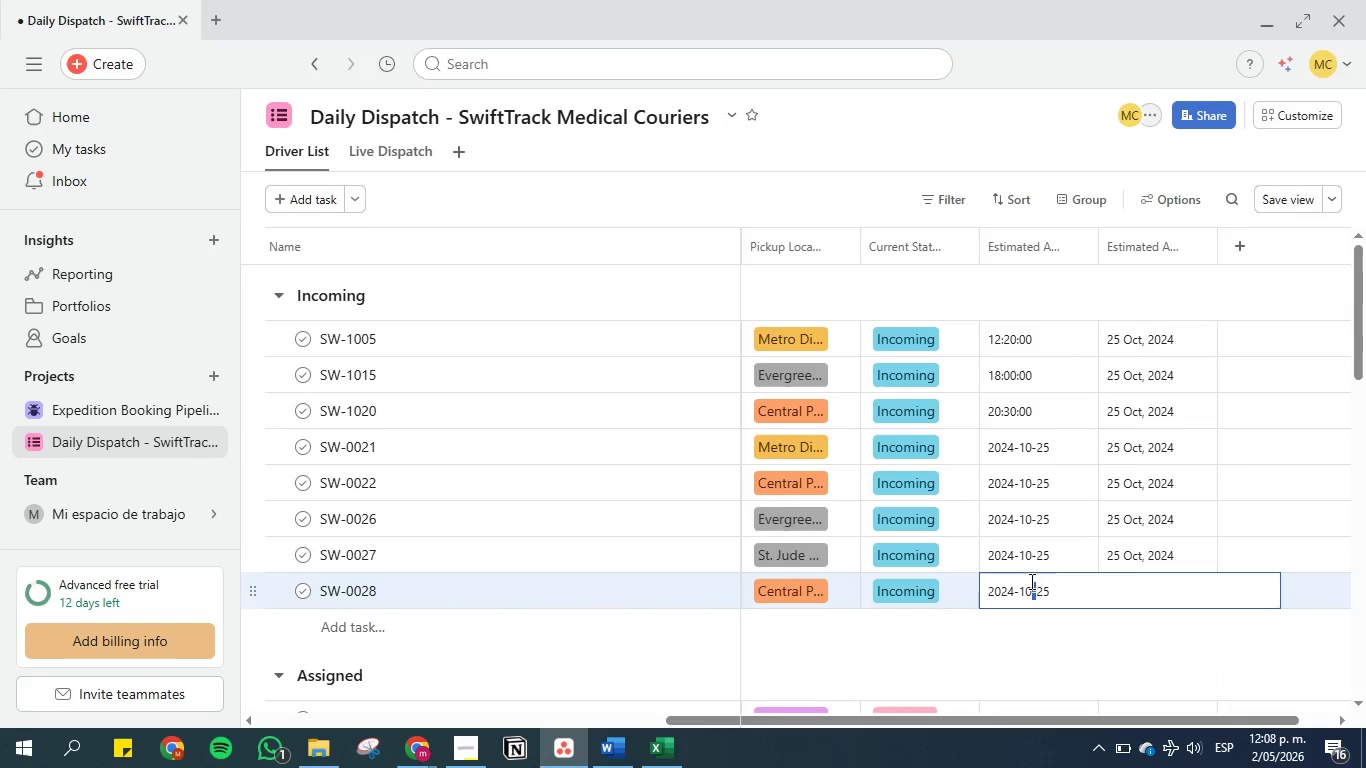 
double_click([1030, 581])
 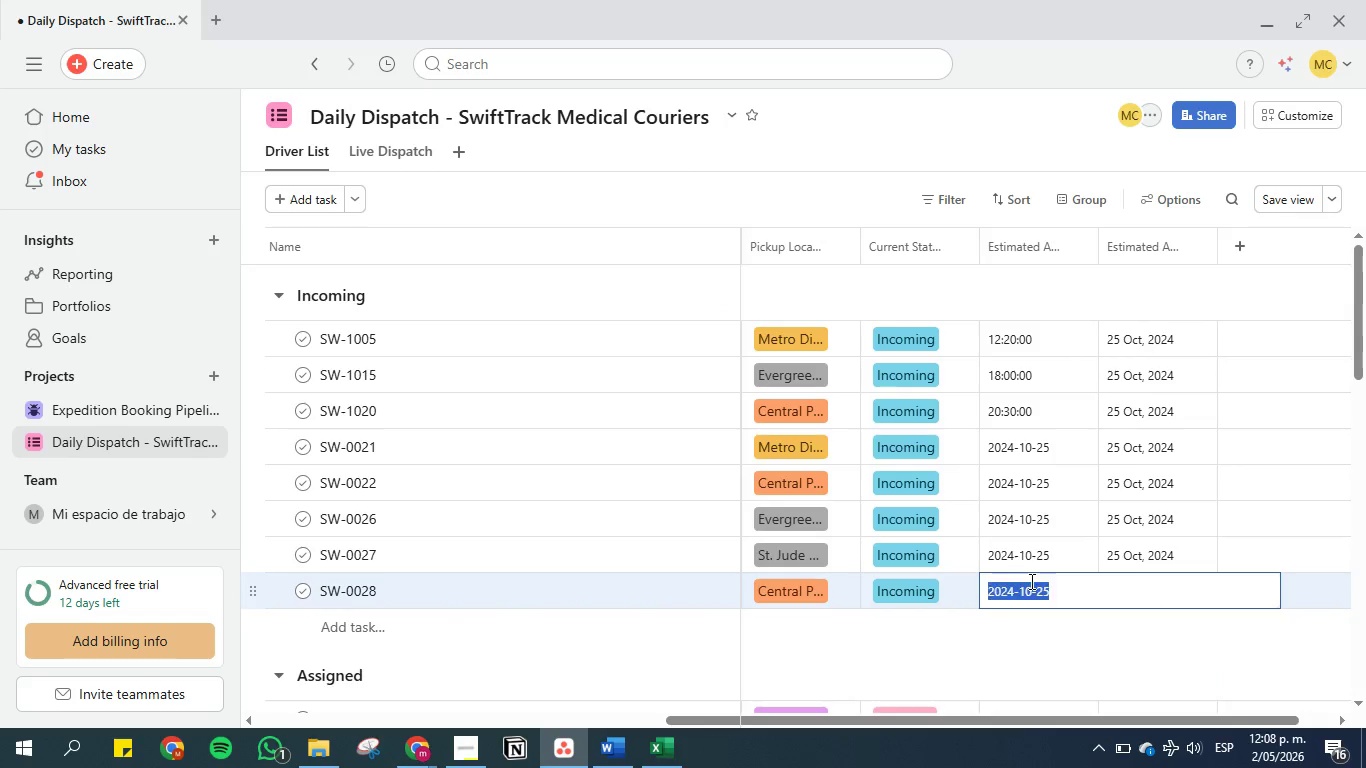 
triple_click([1030, 581])
 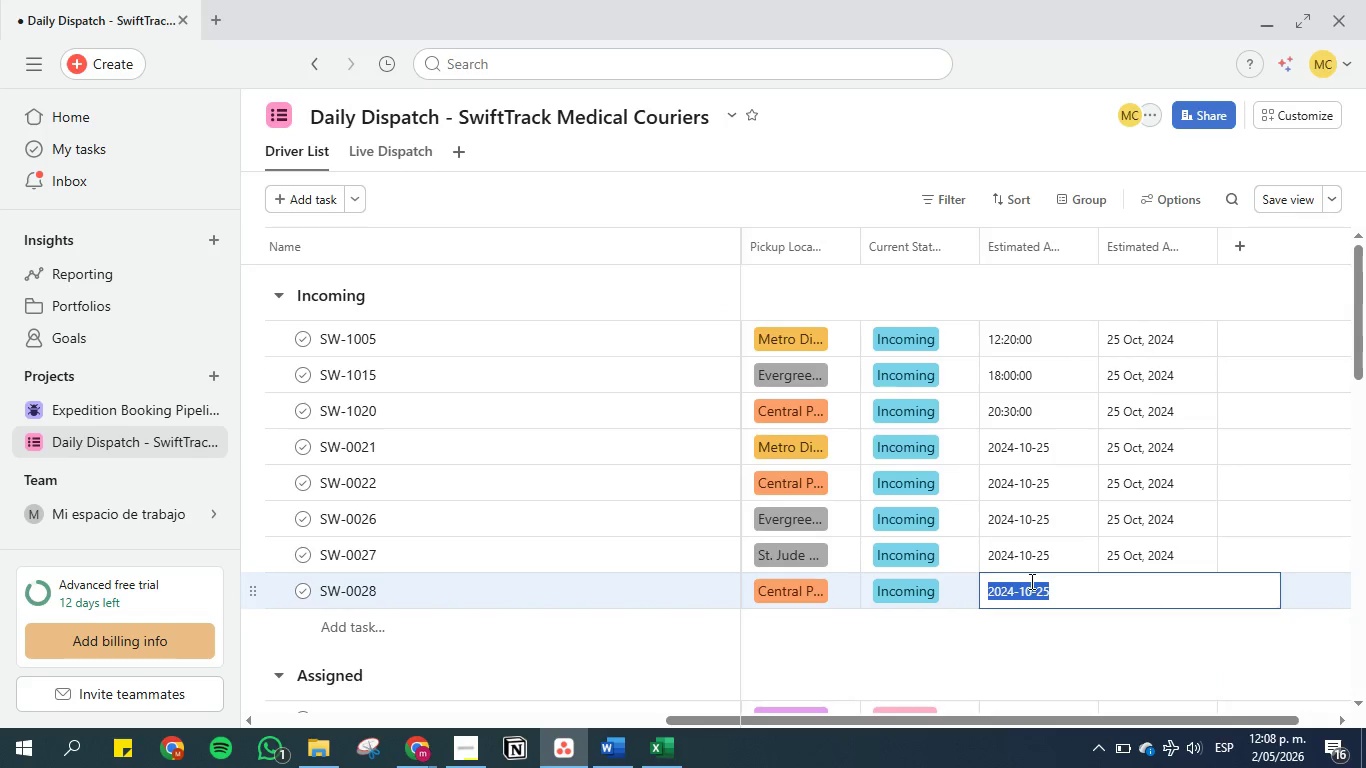 
hold_key(key=CapsLock, duration=17.17)
 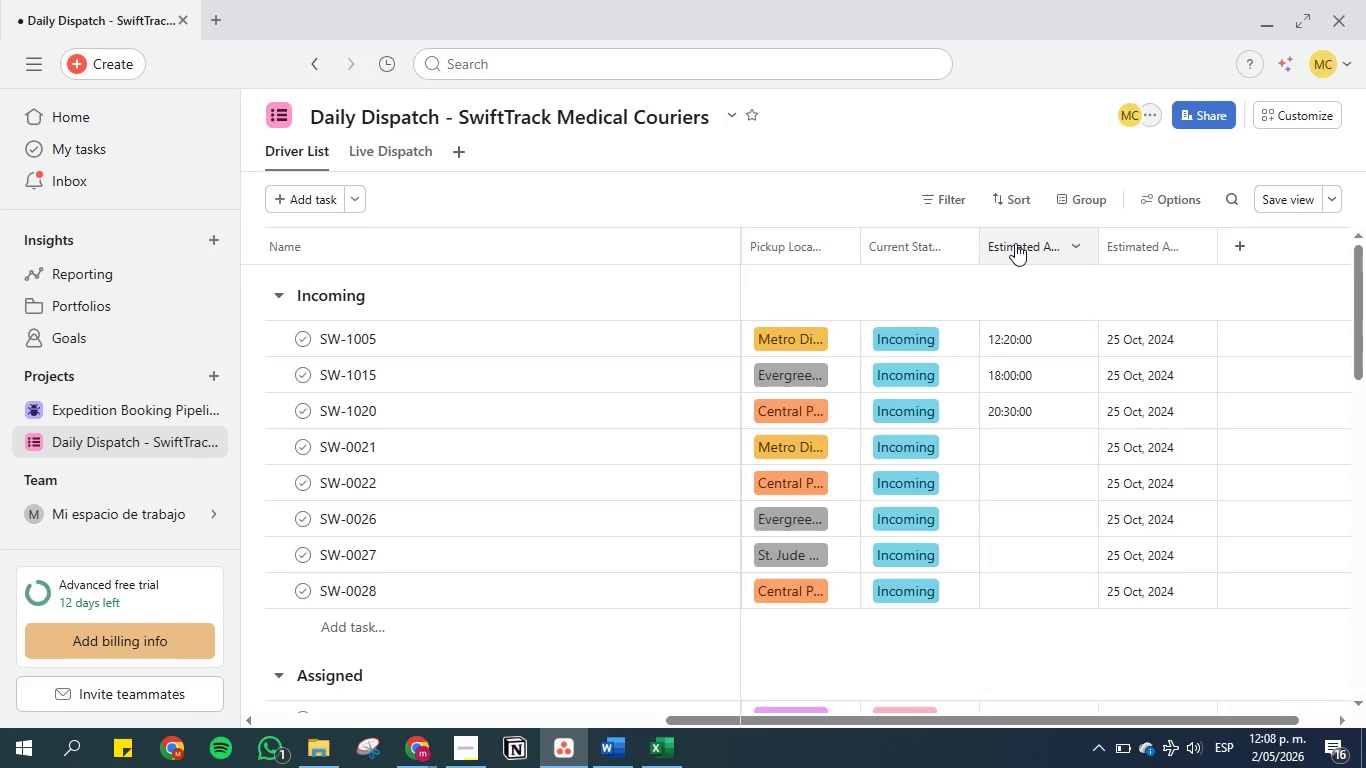 
triple_click([1030, 581])
 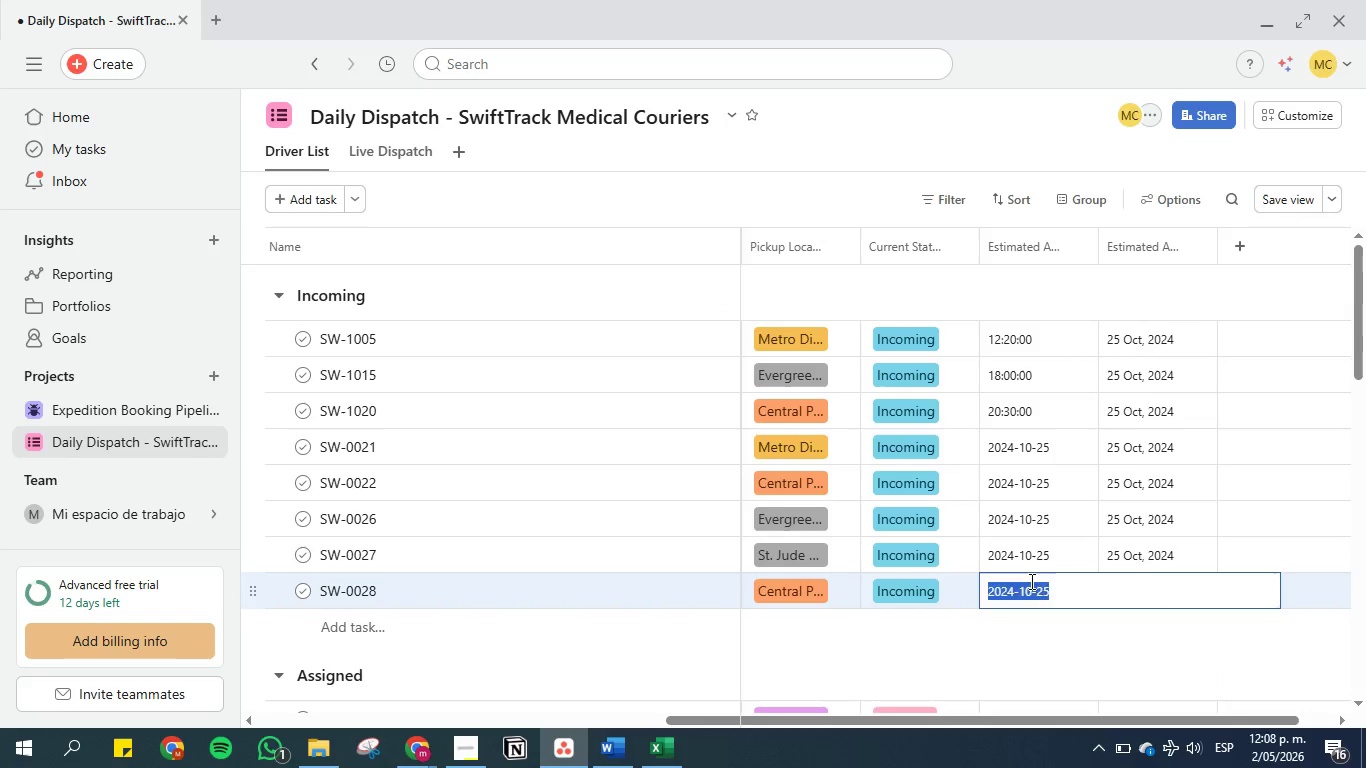 
key(Backspace)
 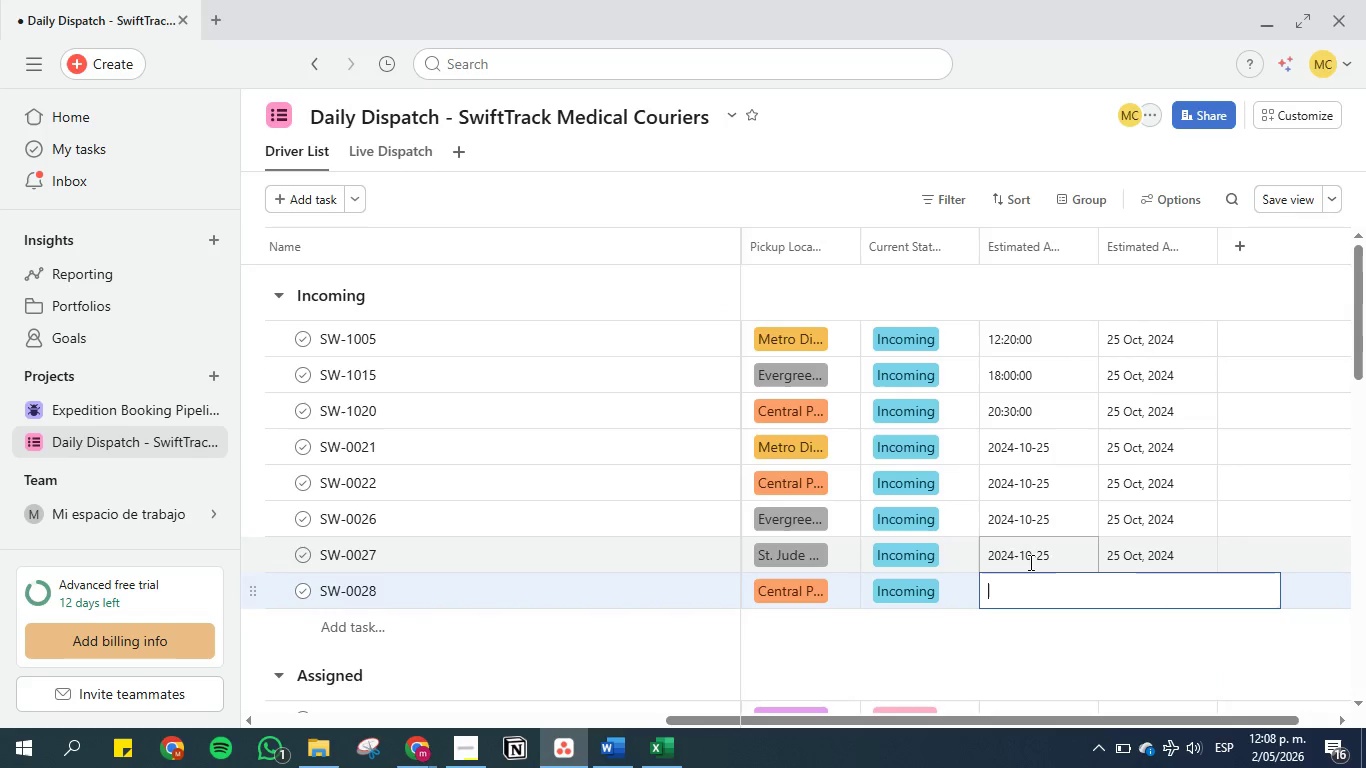 
left_click([1029, 561])
 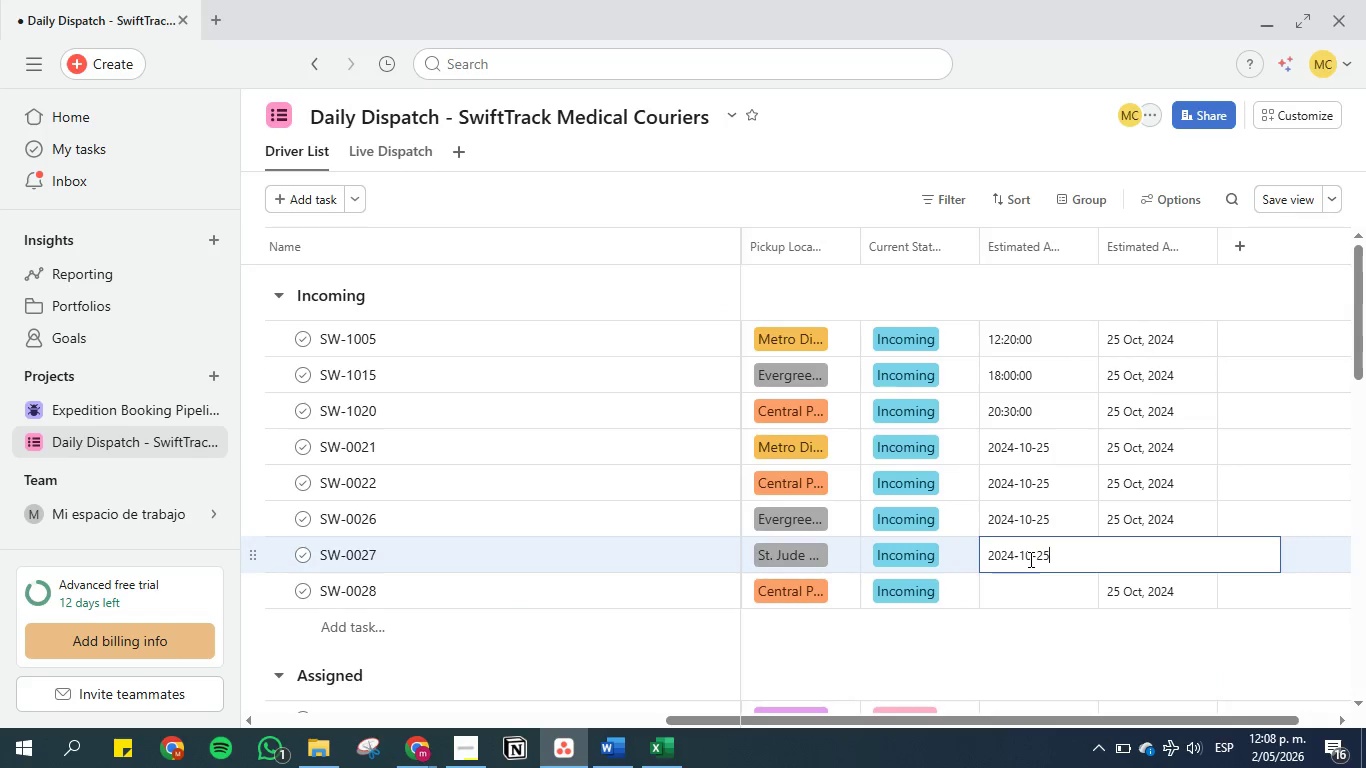 
double_click([1029, 559])
 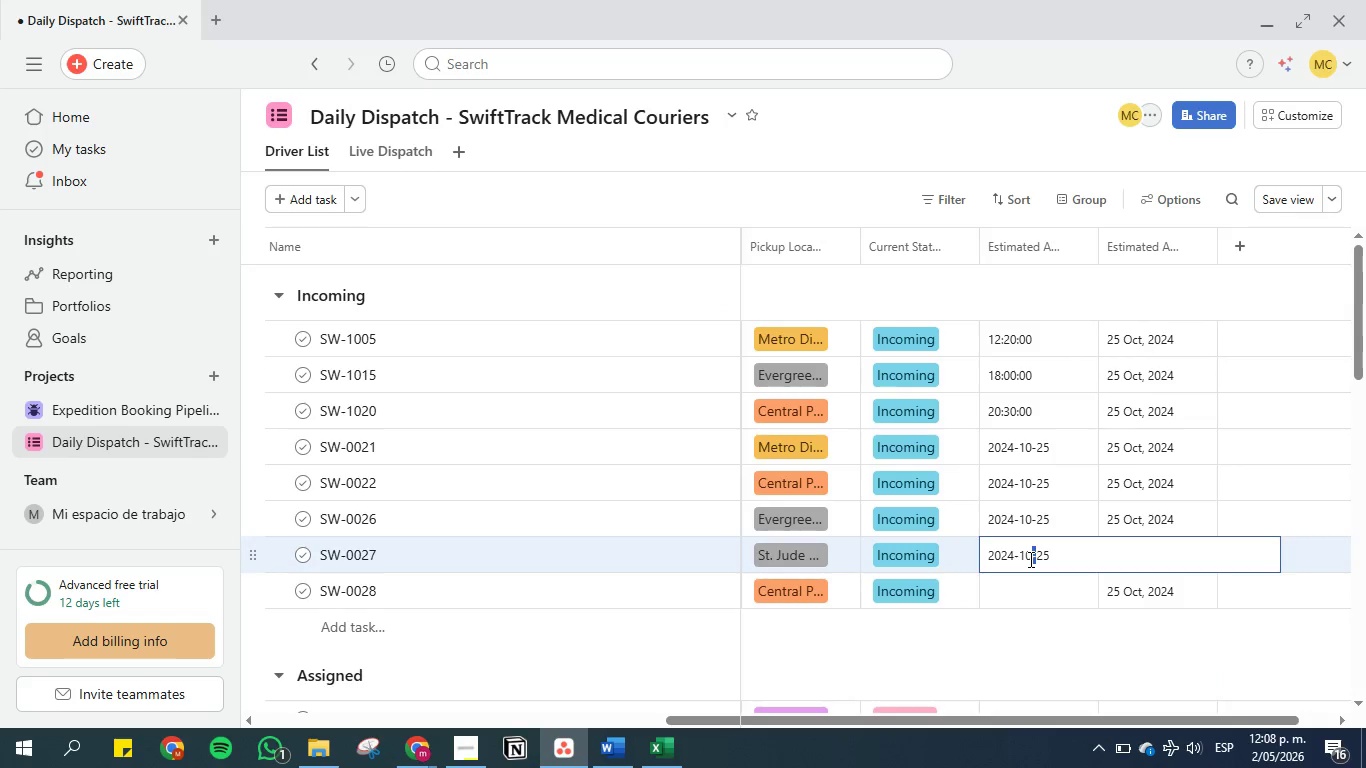 
triple_click([1029, 559])
 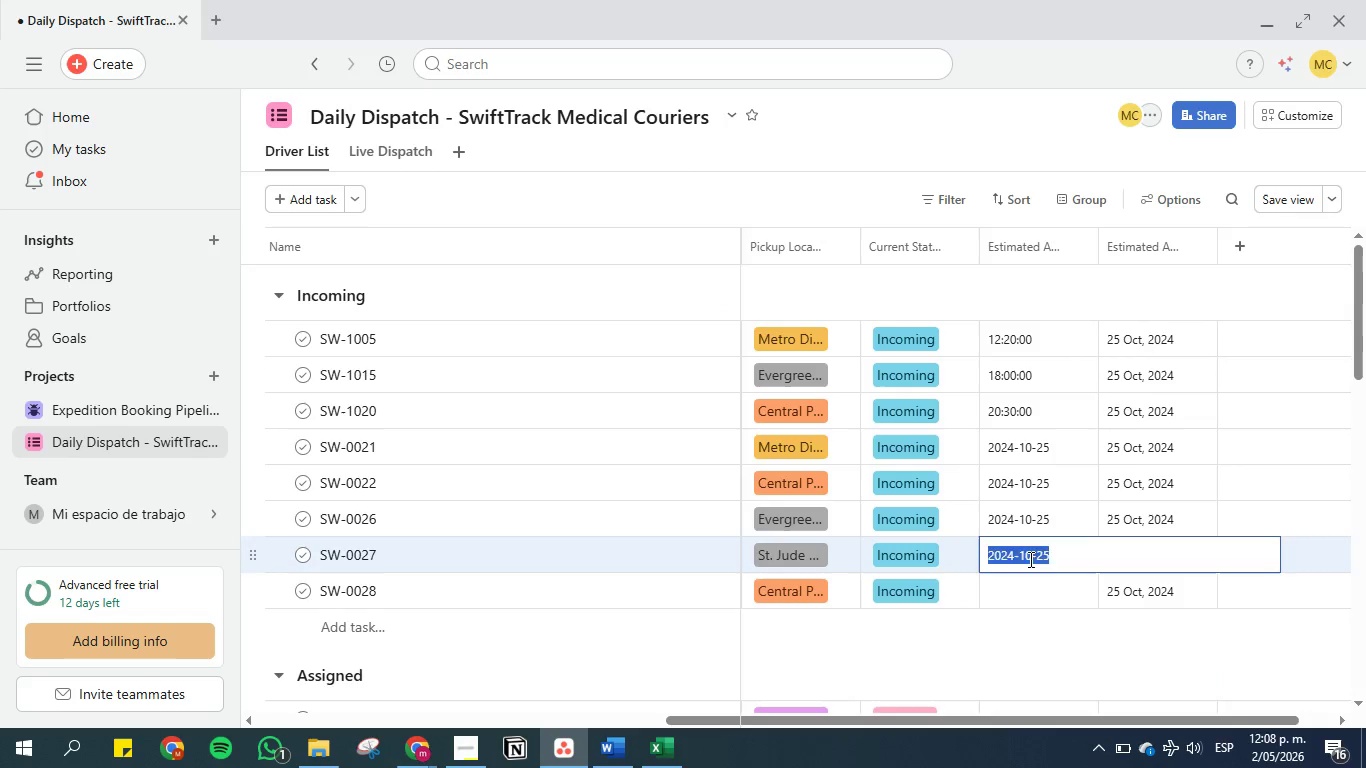 
key(Backspace)
 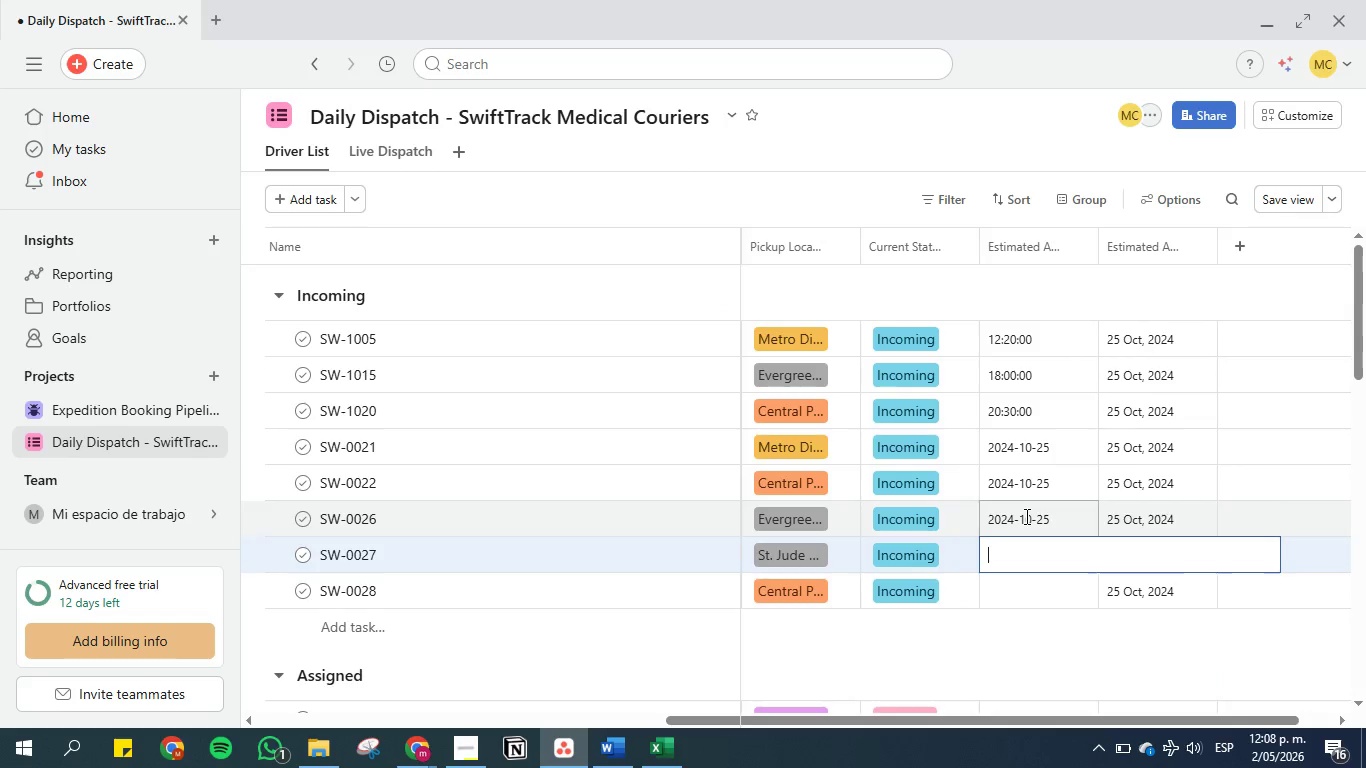 
double_click([1025, 516])
 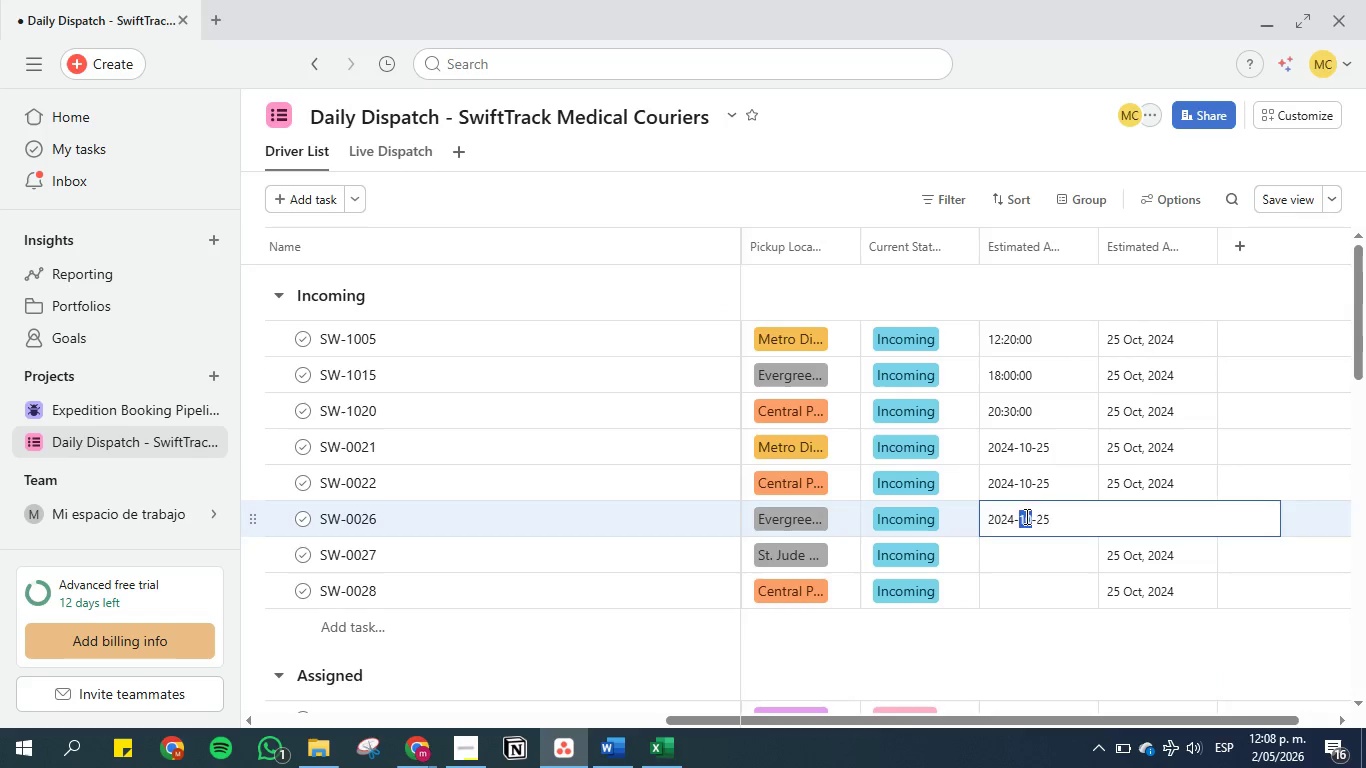 
triple_click([1025, 516])
 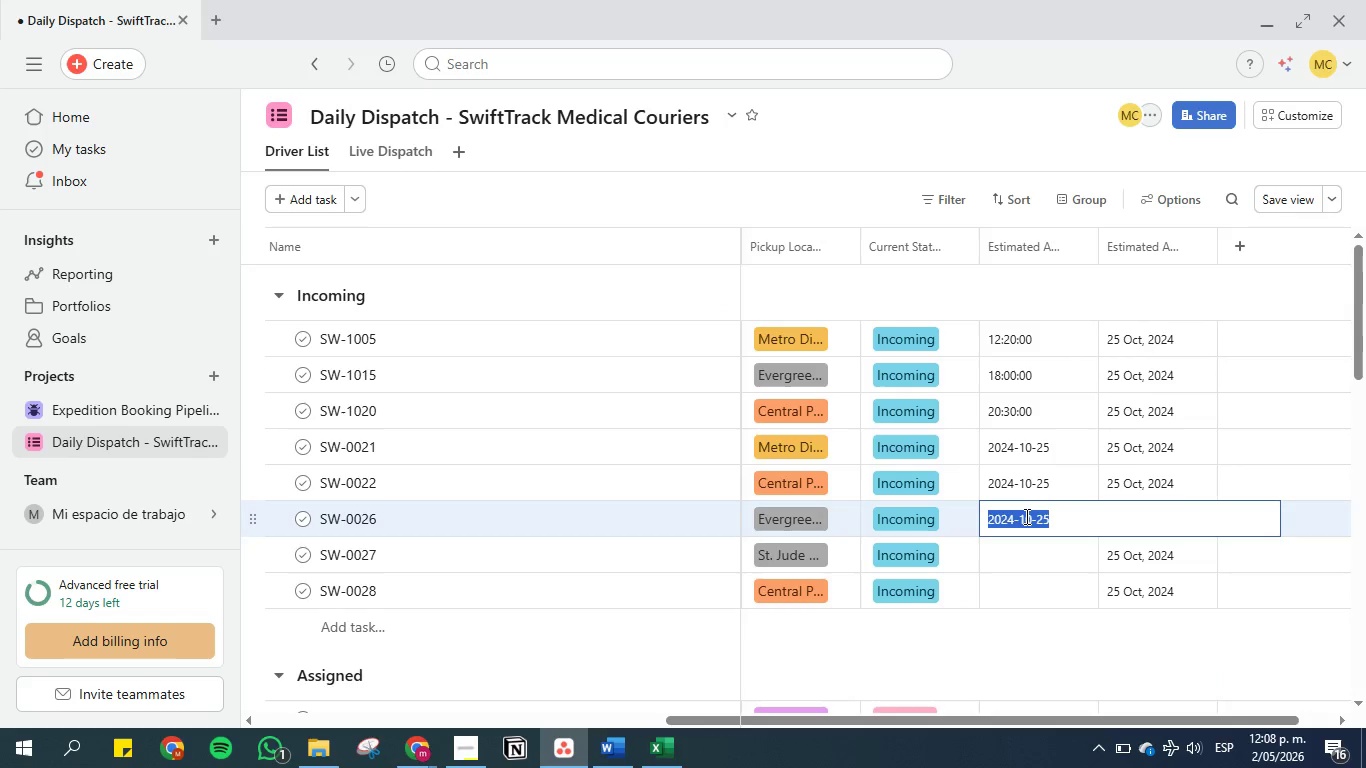 
triple_click([1025, 516])
 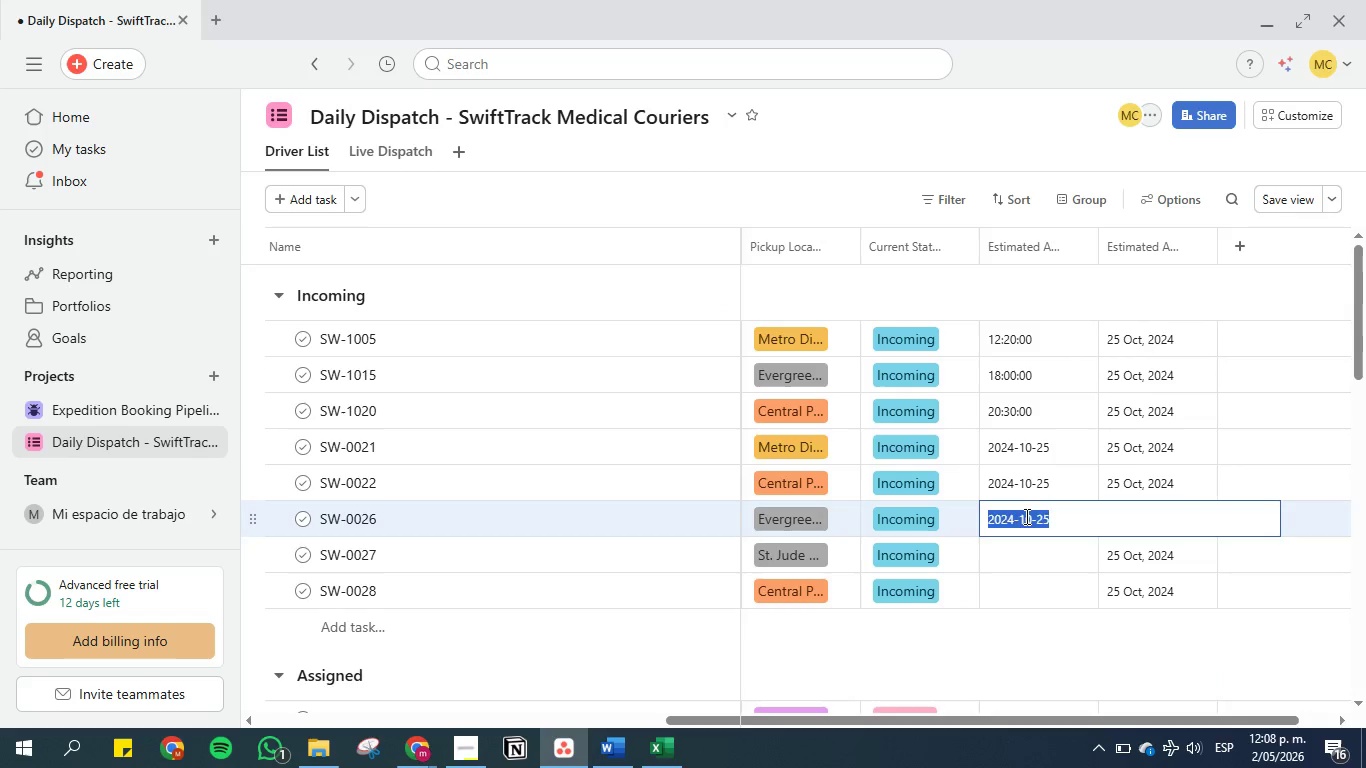 
key(Backspace)
 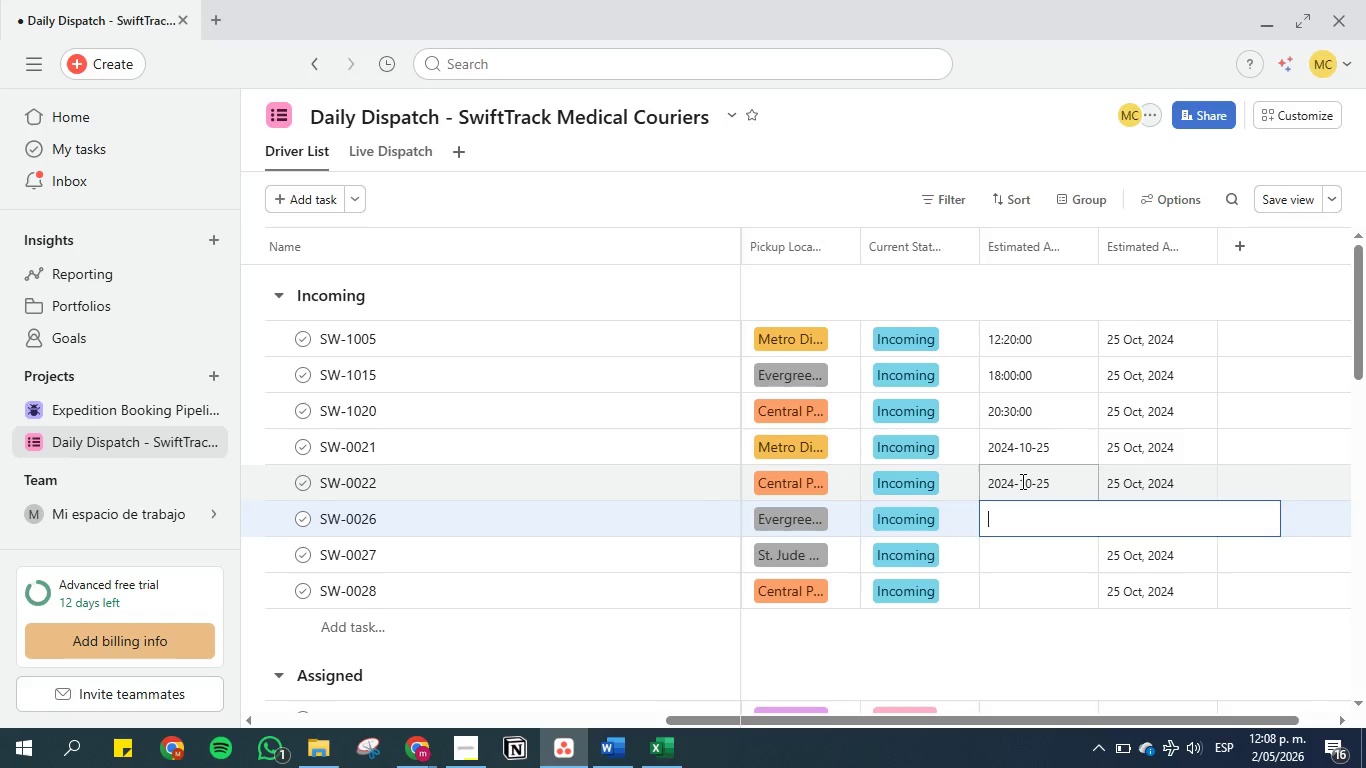 
double_click([1021, 481])
 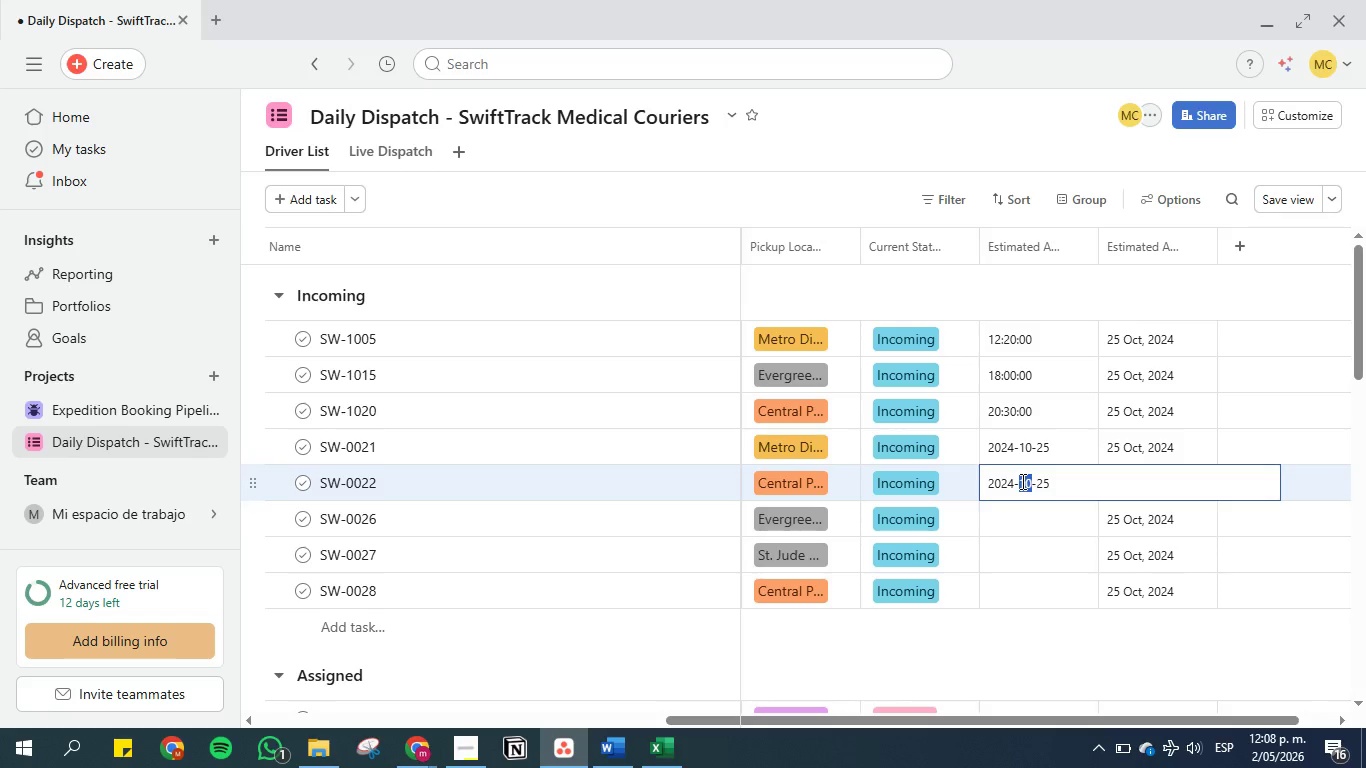 
triple_click([1021, 481])
 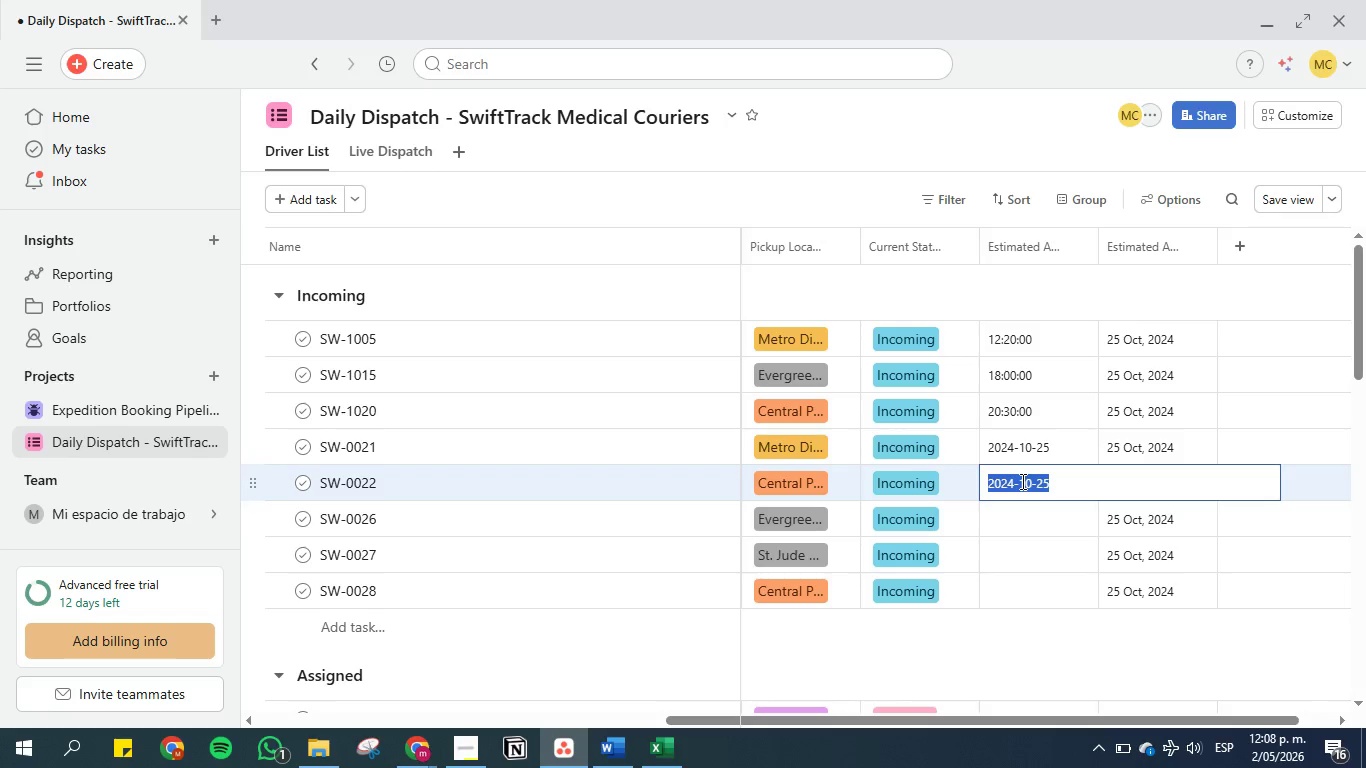 
triple_click([1021, 481])
 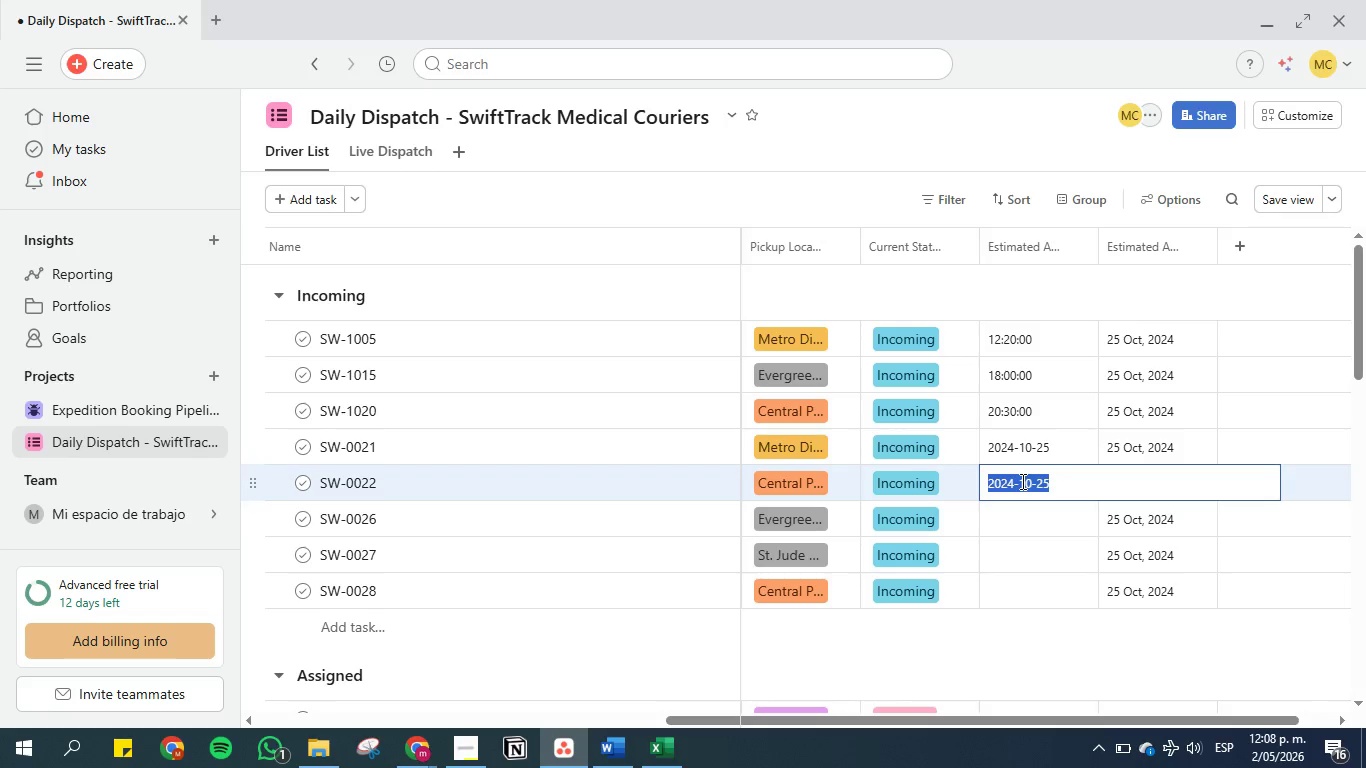 
key(Backspace)
 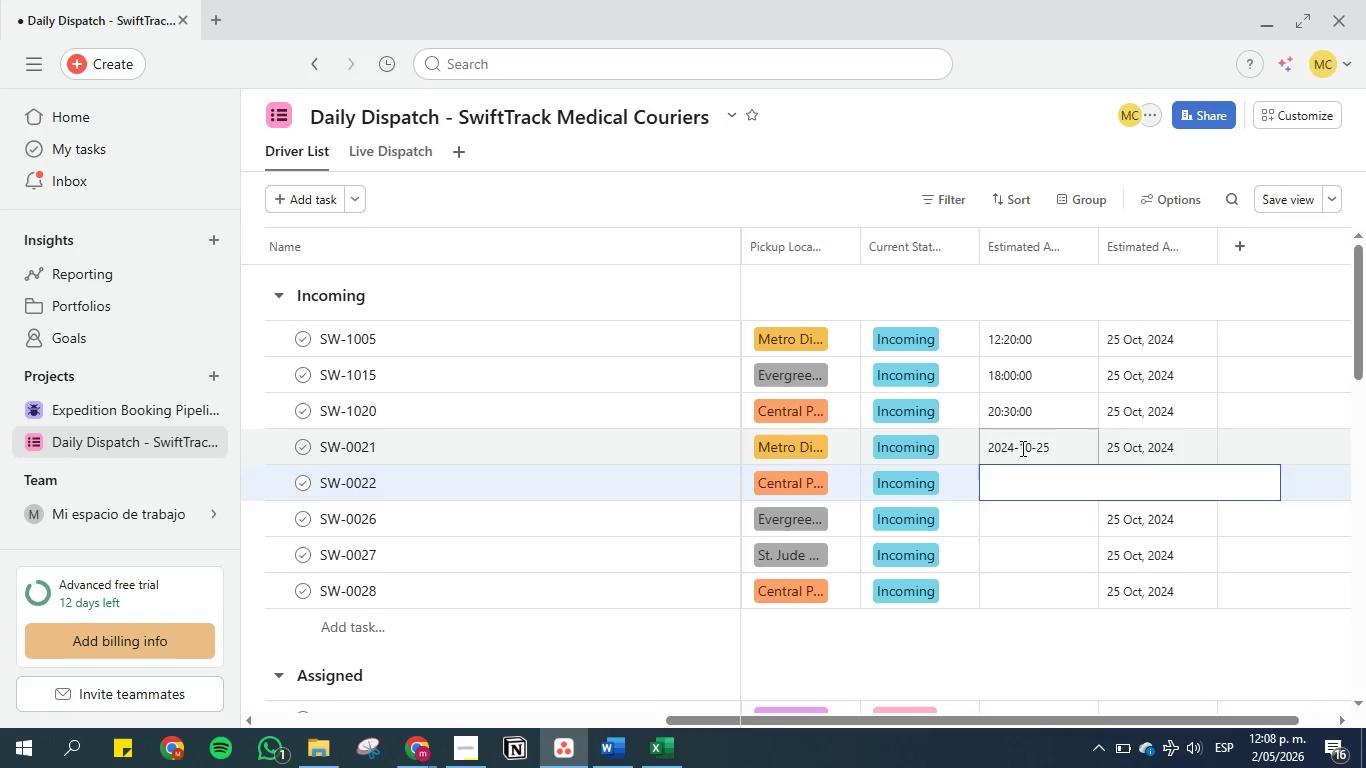 
double_click([1021, 448])
 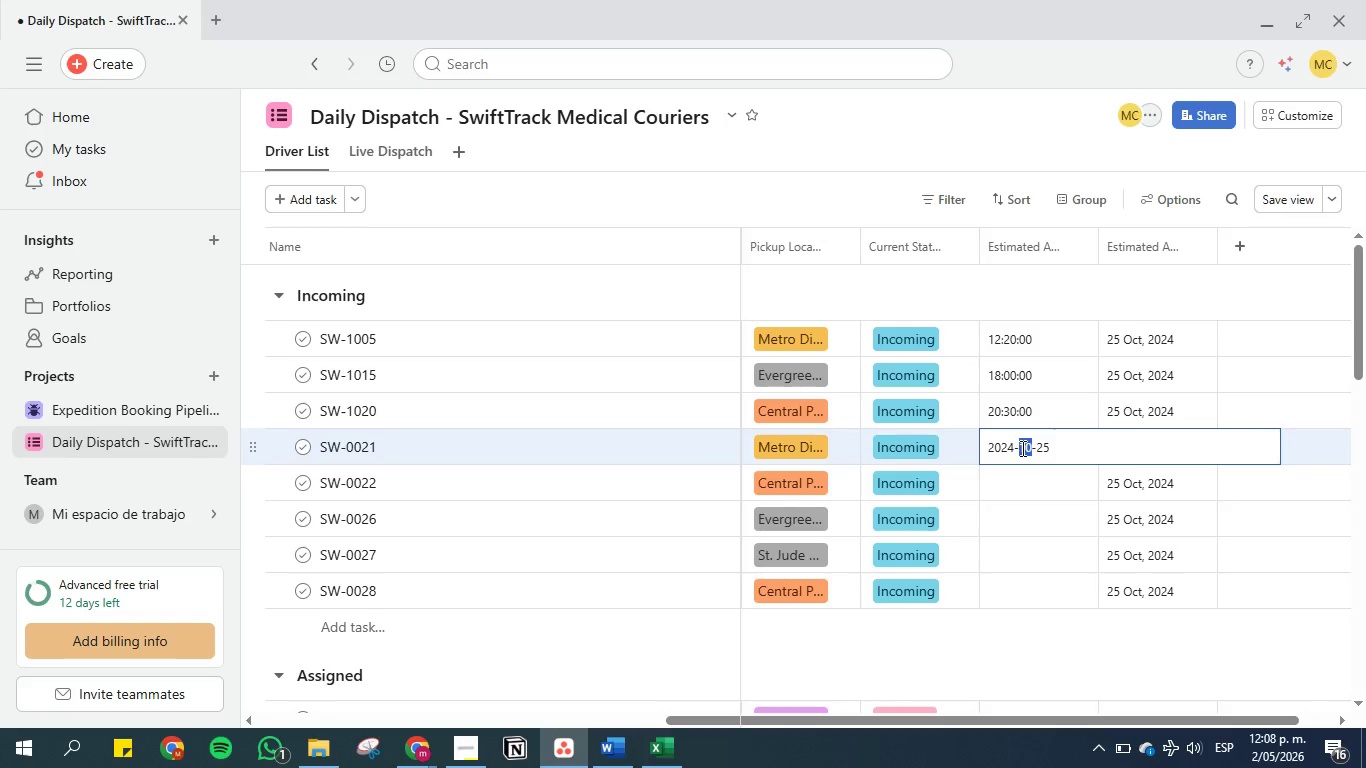 
triple_click([1021, 448])
 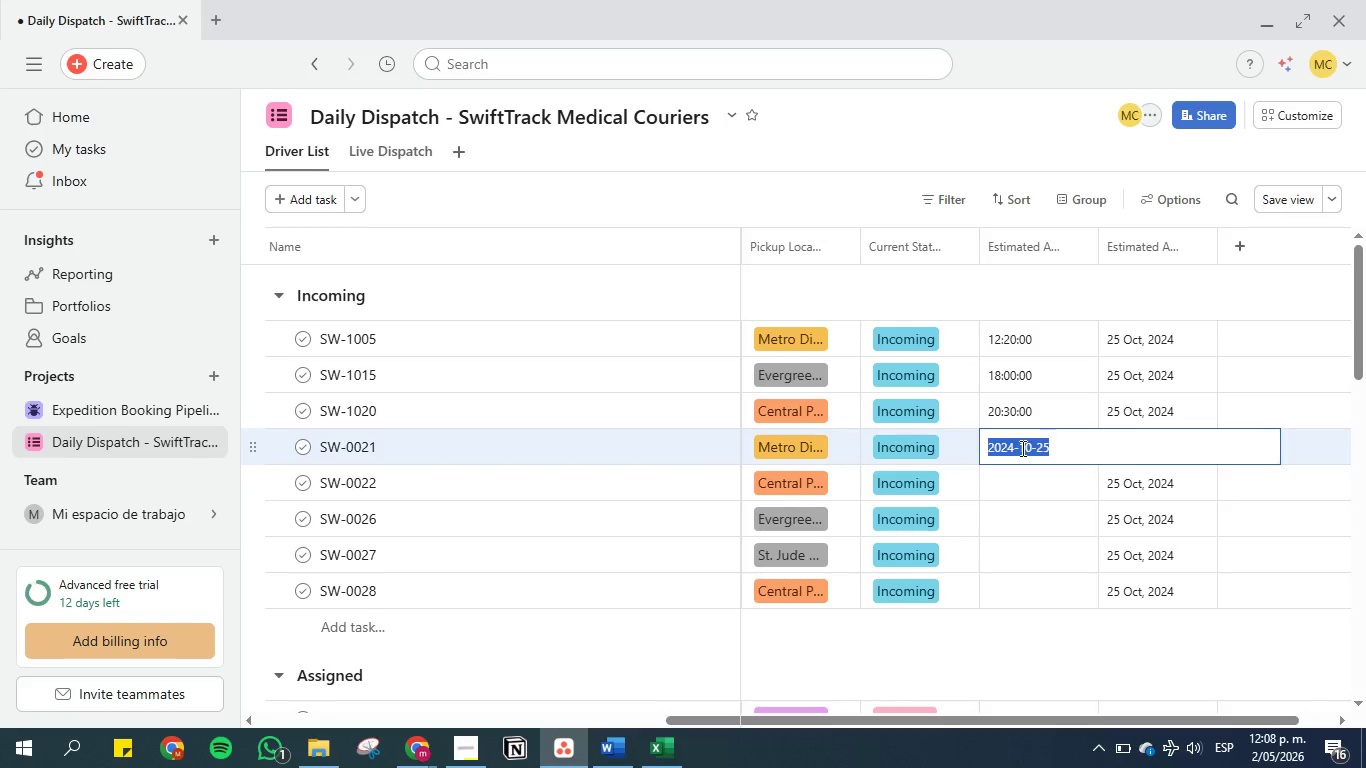 
key(Backspace)
 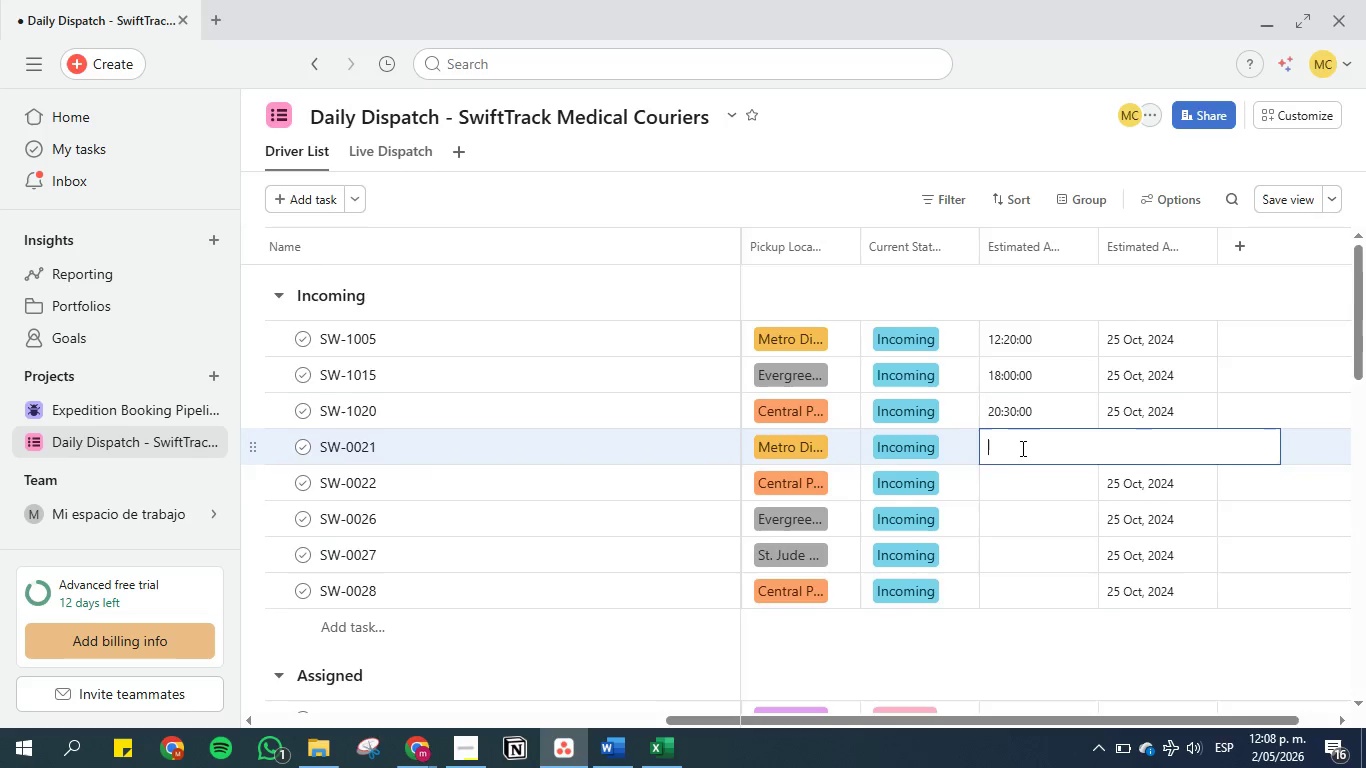 
scroll: coordinate [1021, 448], scroll_direction: down, amount: 5.0
 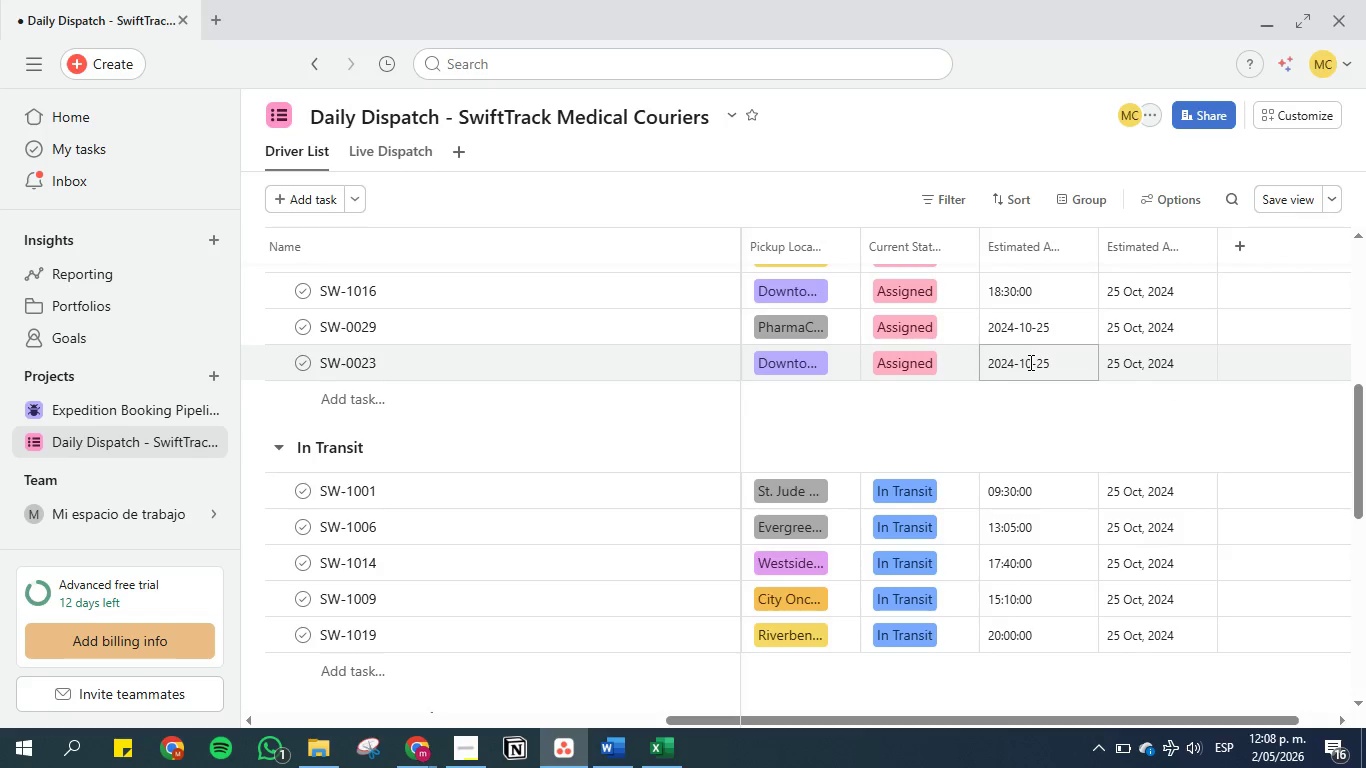 
double_click([1029, 362])
 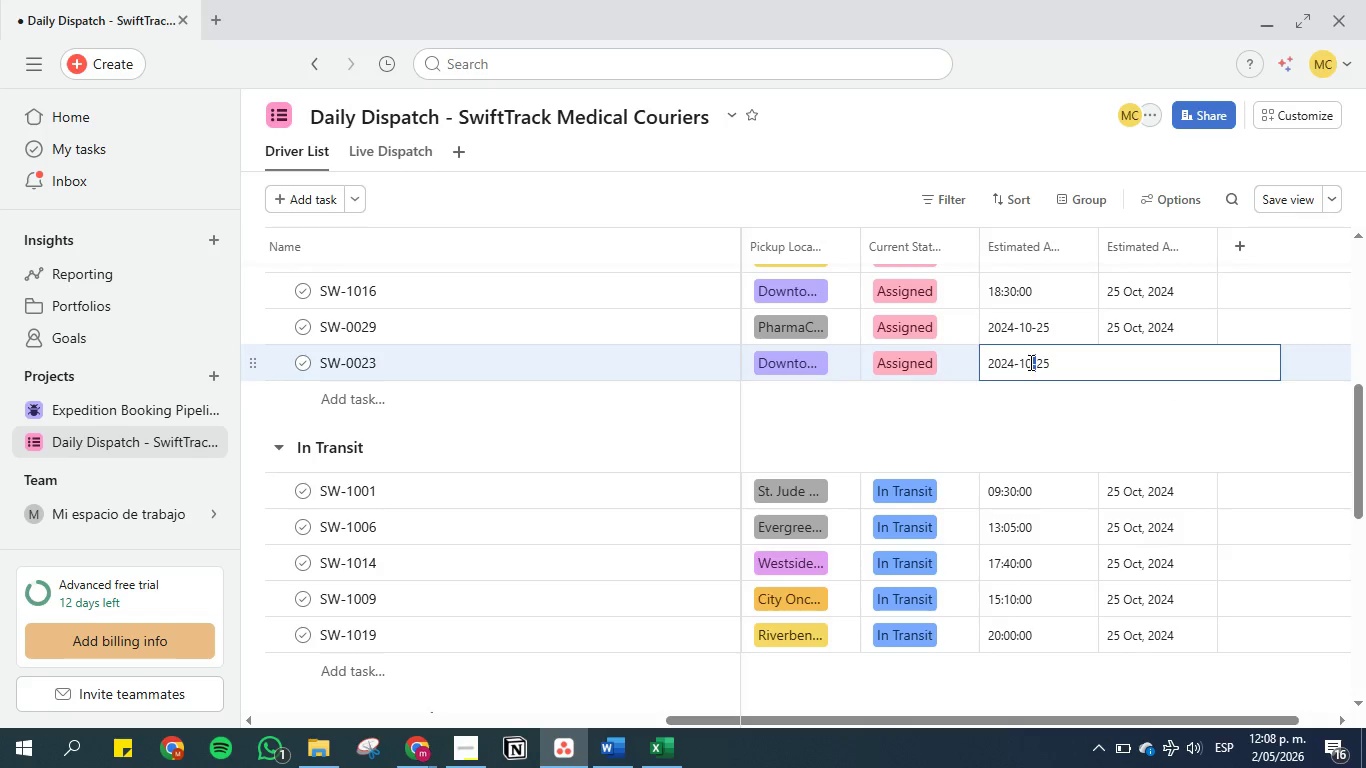 
triple_click([1029, 362])
 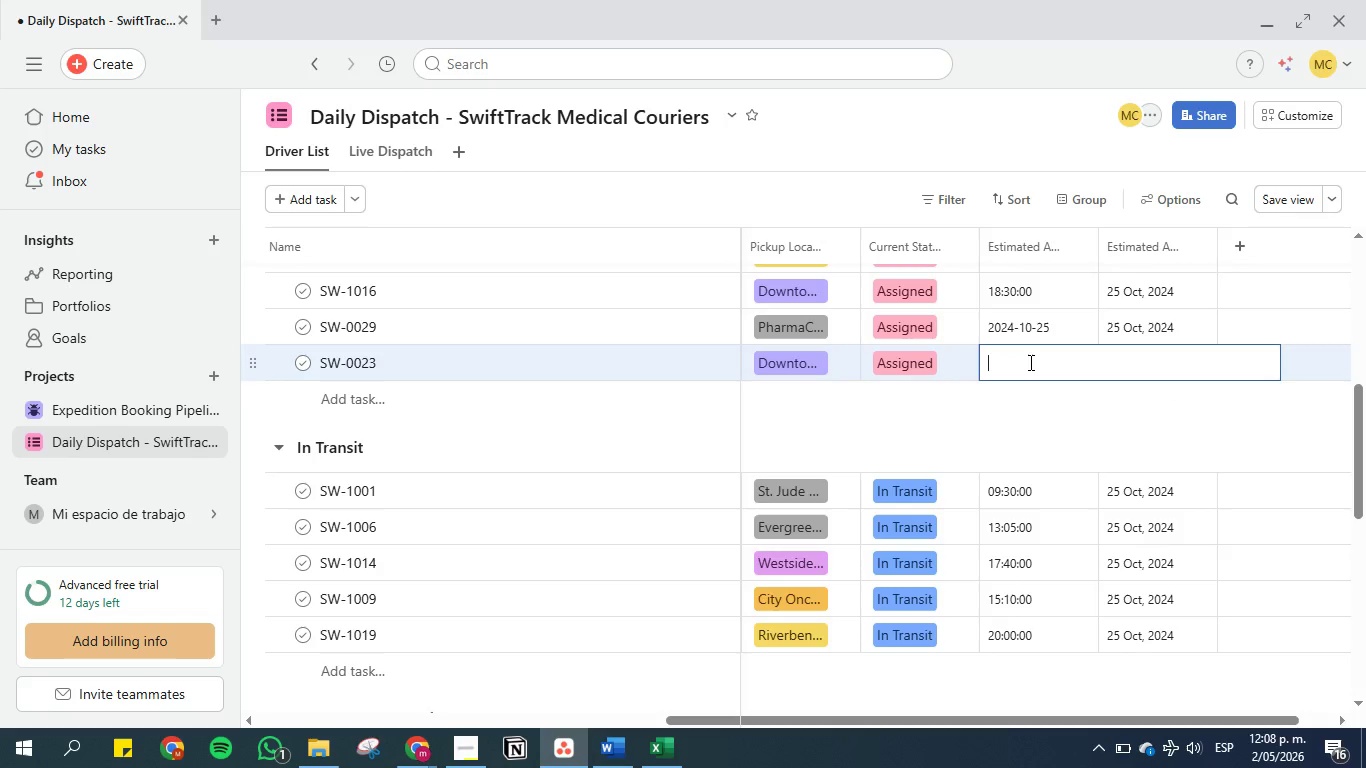 
key(Backspace)
 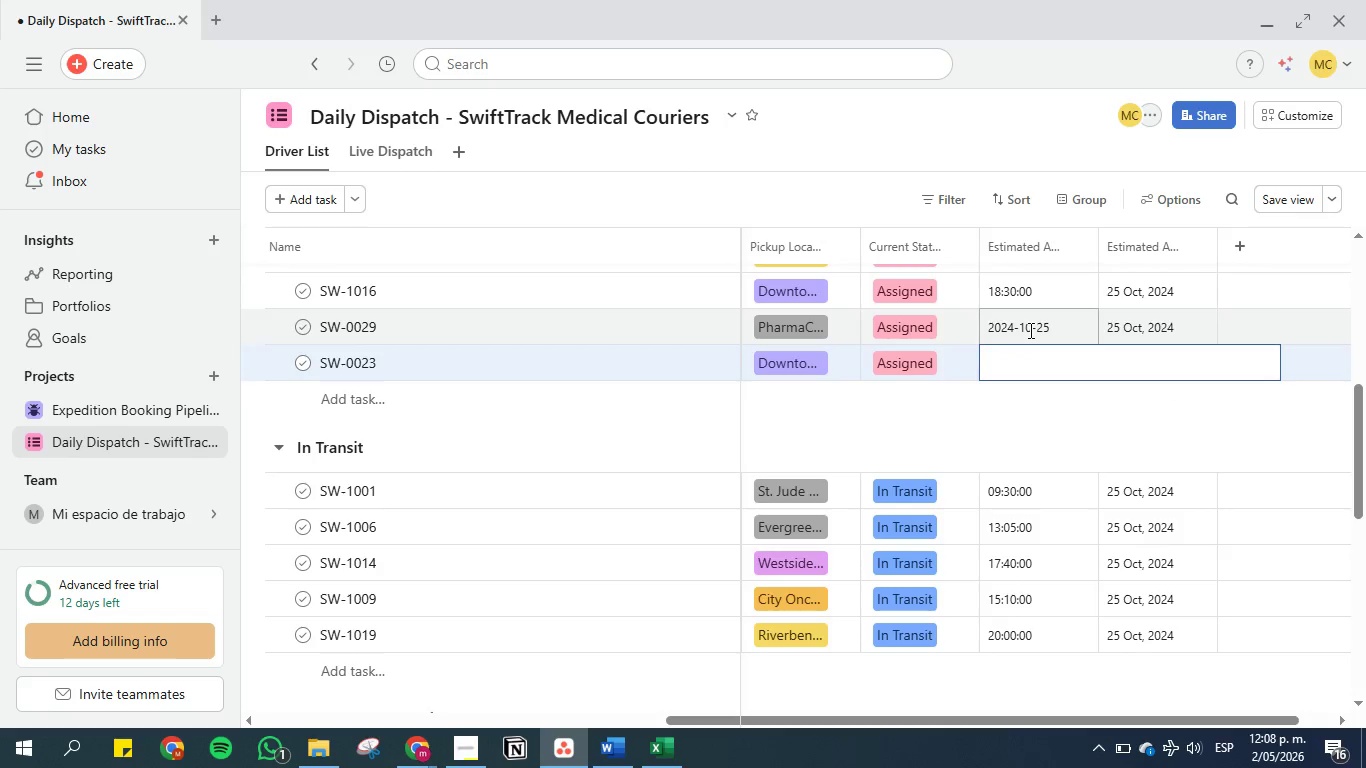 
double_click([1029, 330])
 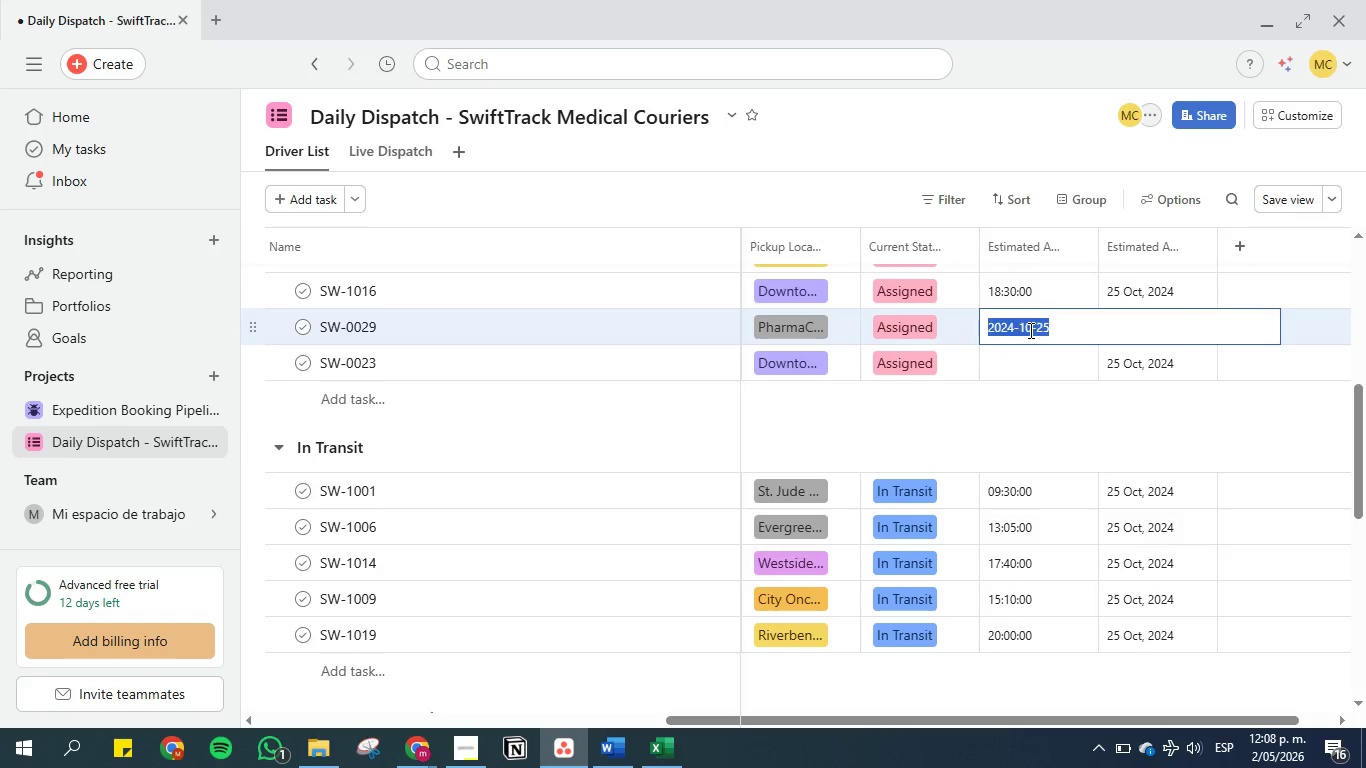 
triple_click([1029, 330])
 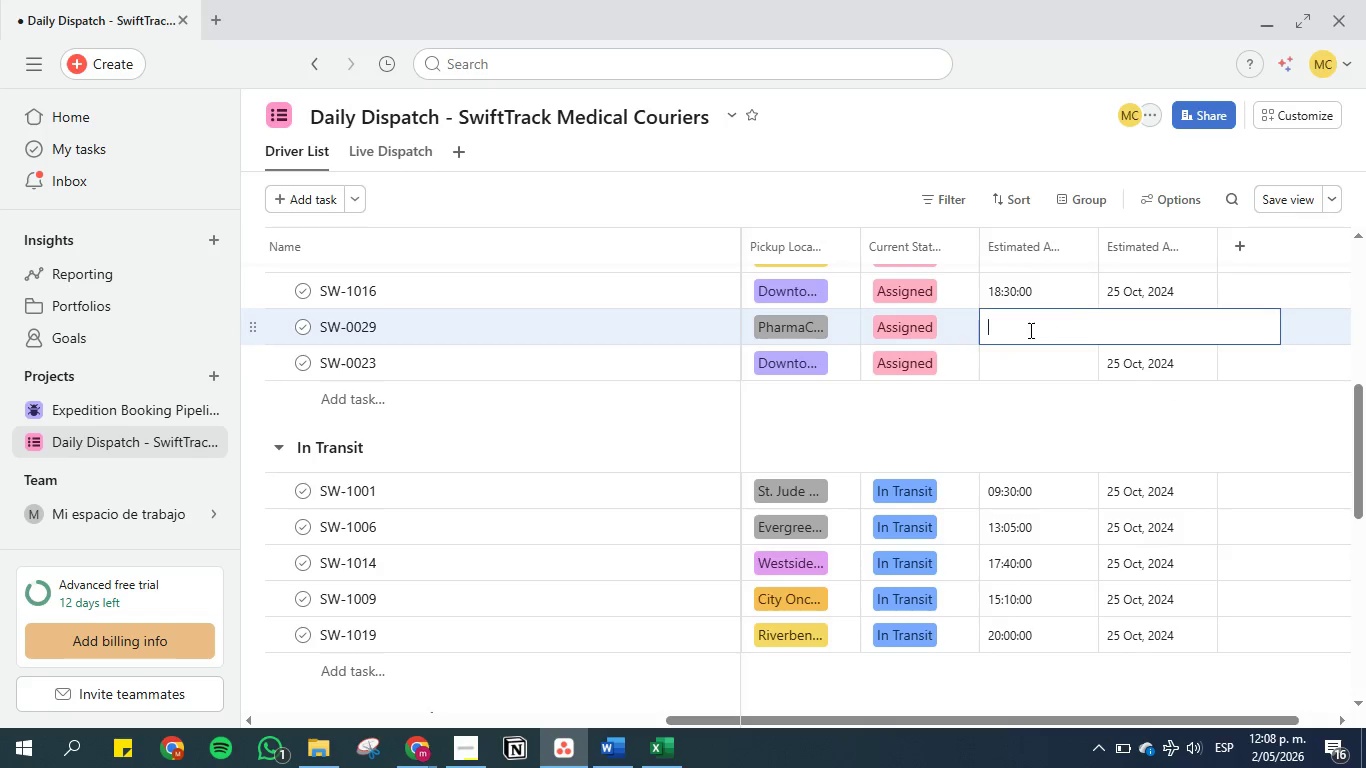 
key(Backspace)
 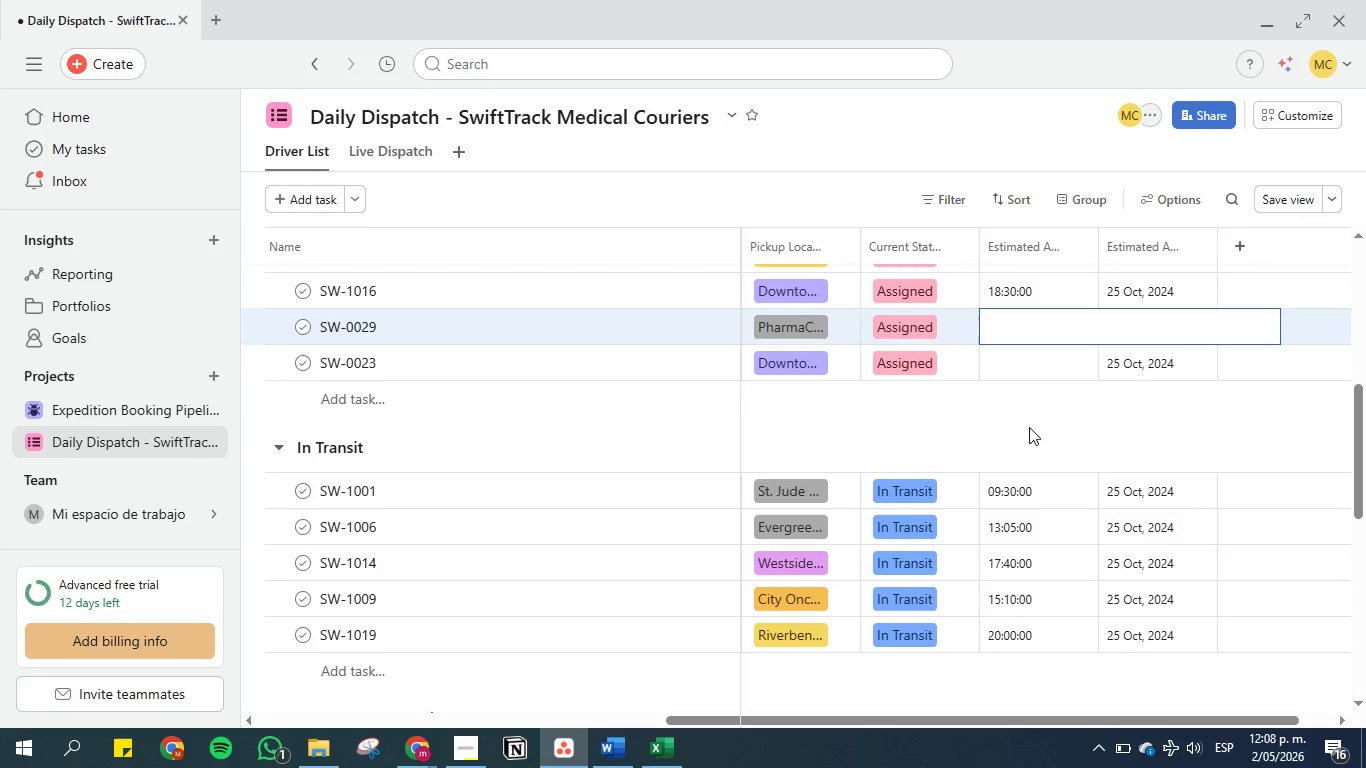 
left_click([1029, 427])
 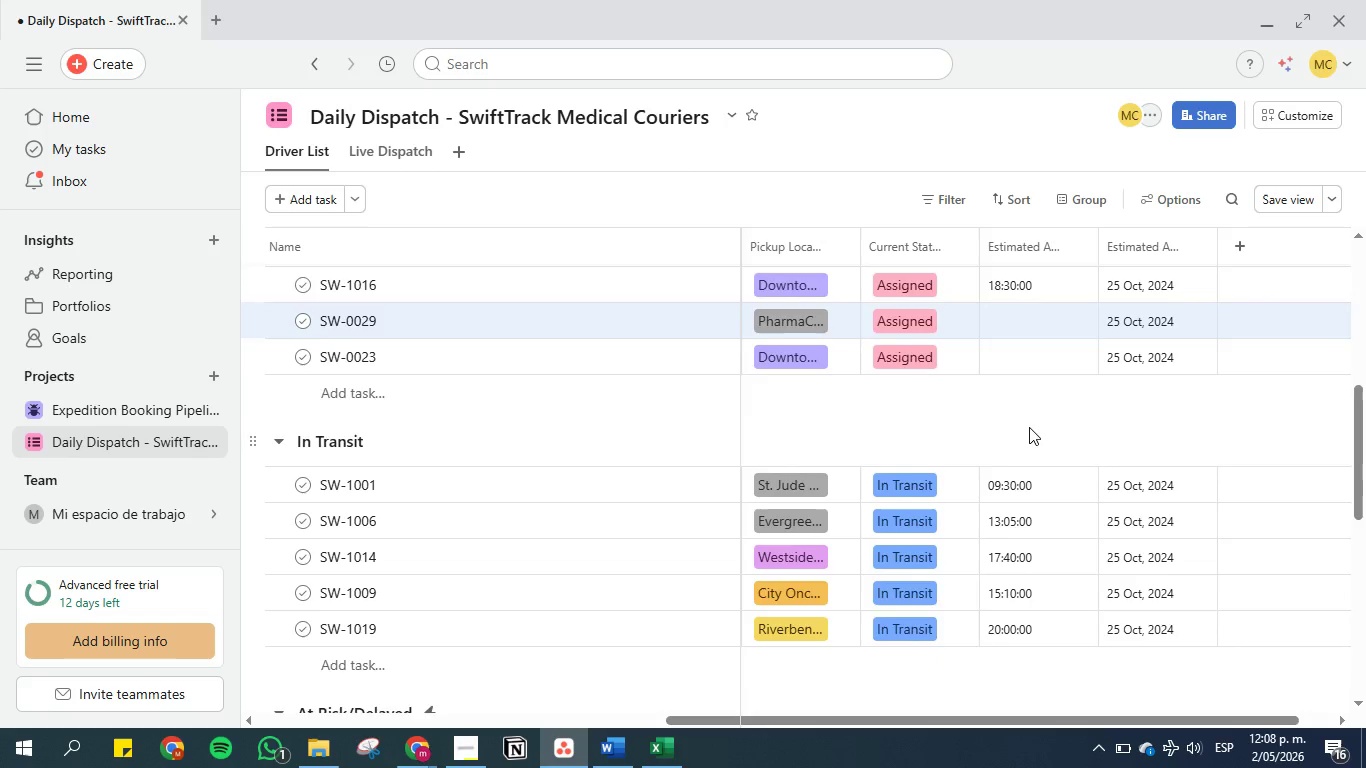 
scroll: coordinate [1029, 427], scroll_direction: down, amount: 2.0
 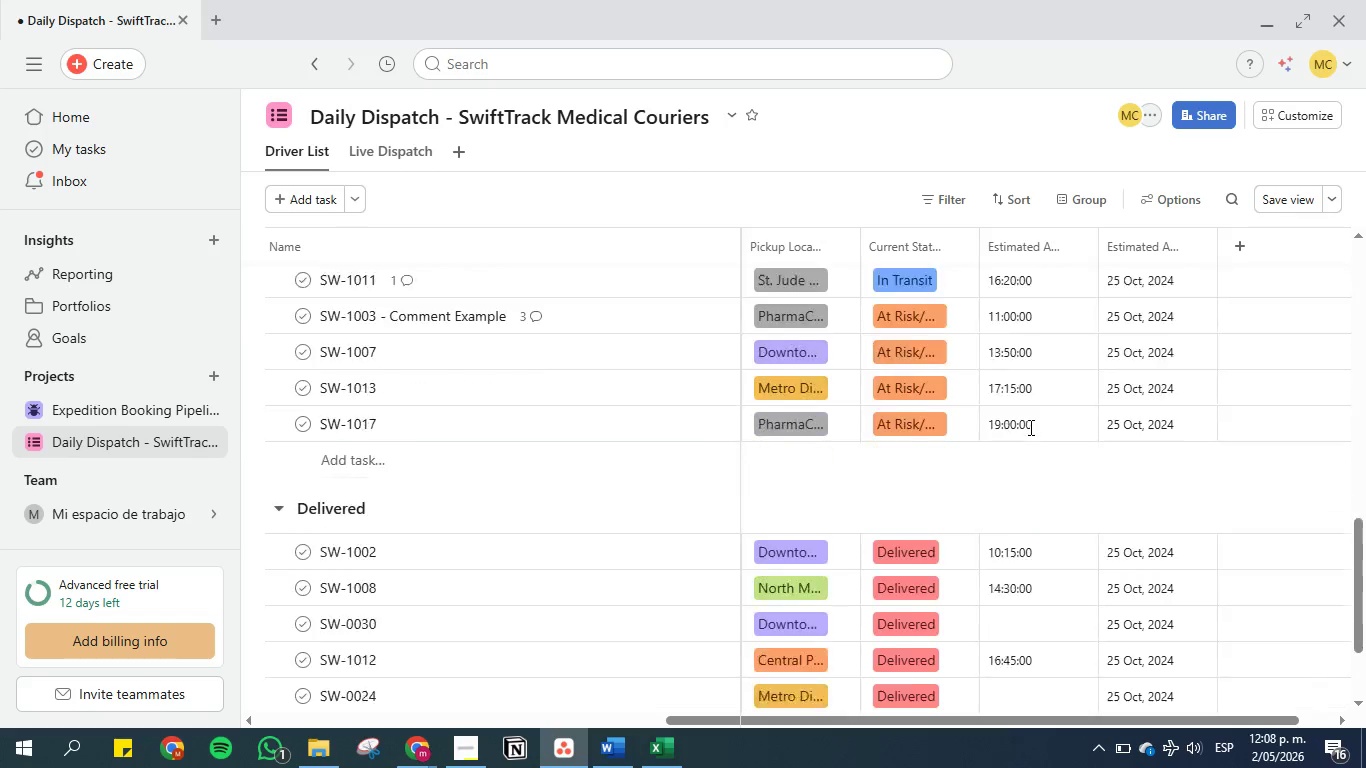 
scroll: coordinate [1029, 427], scroll_direction: up, amount: 10.0
 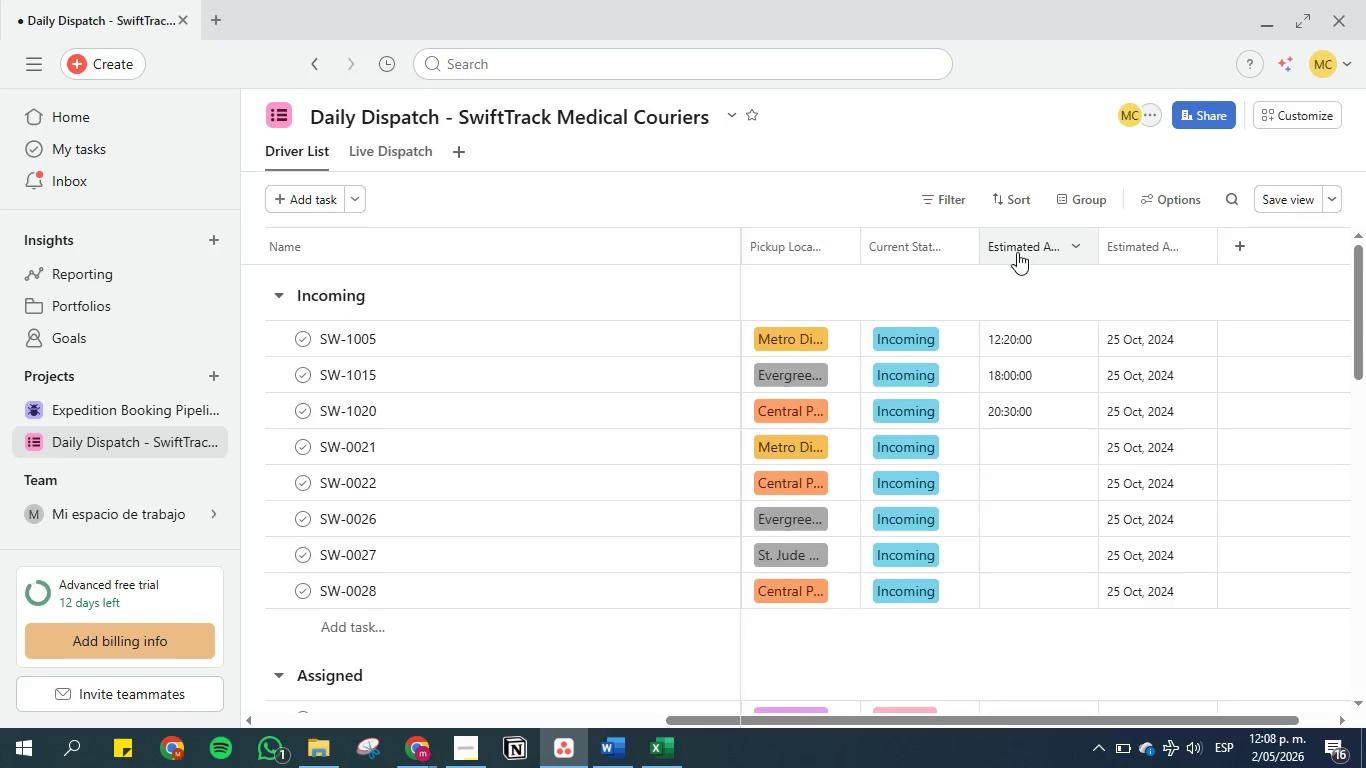 
left_click([1015, 243])
 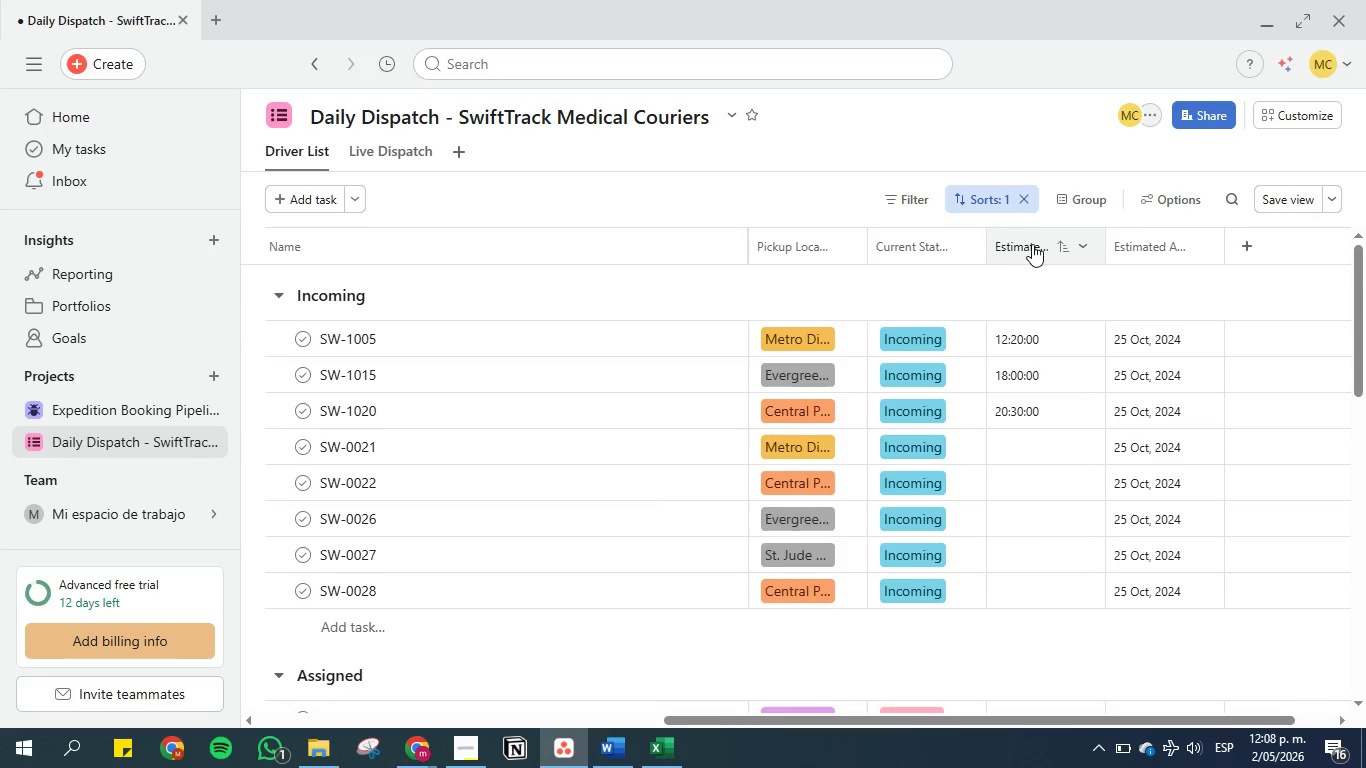 
left_click([1034, 244])
 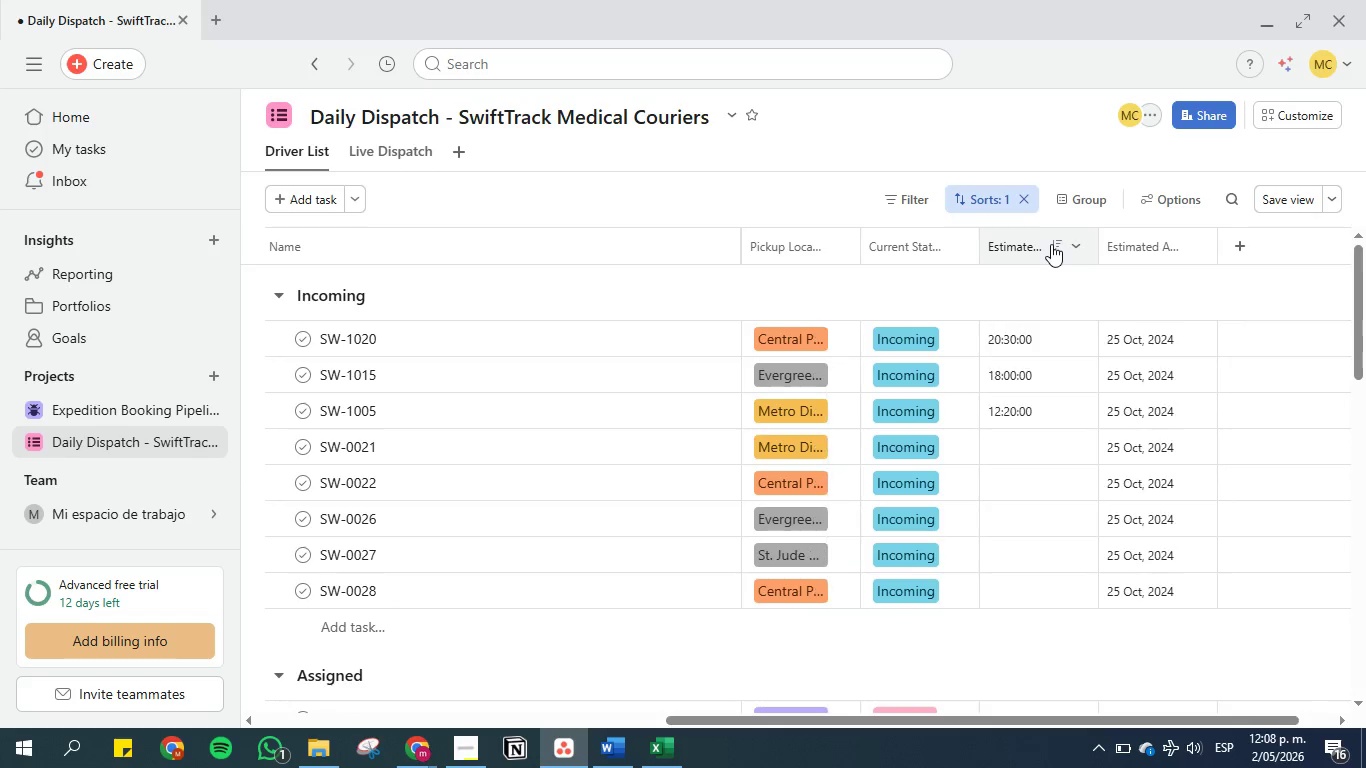 
left_click([1051, 244])
 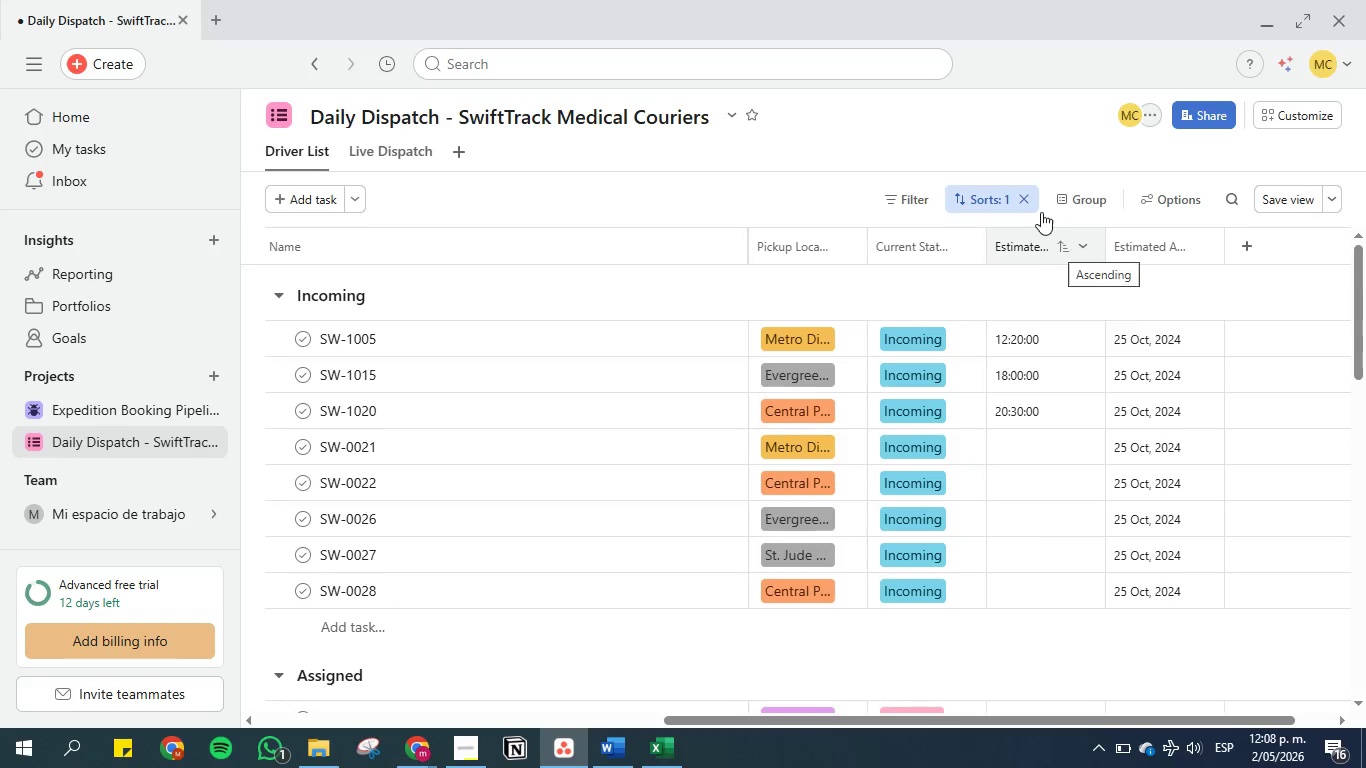 
left_click([1030, 201])
 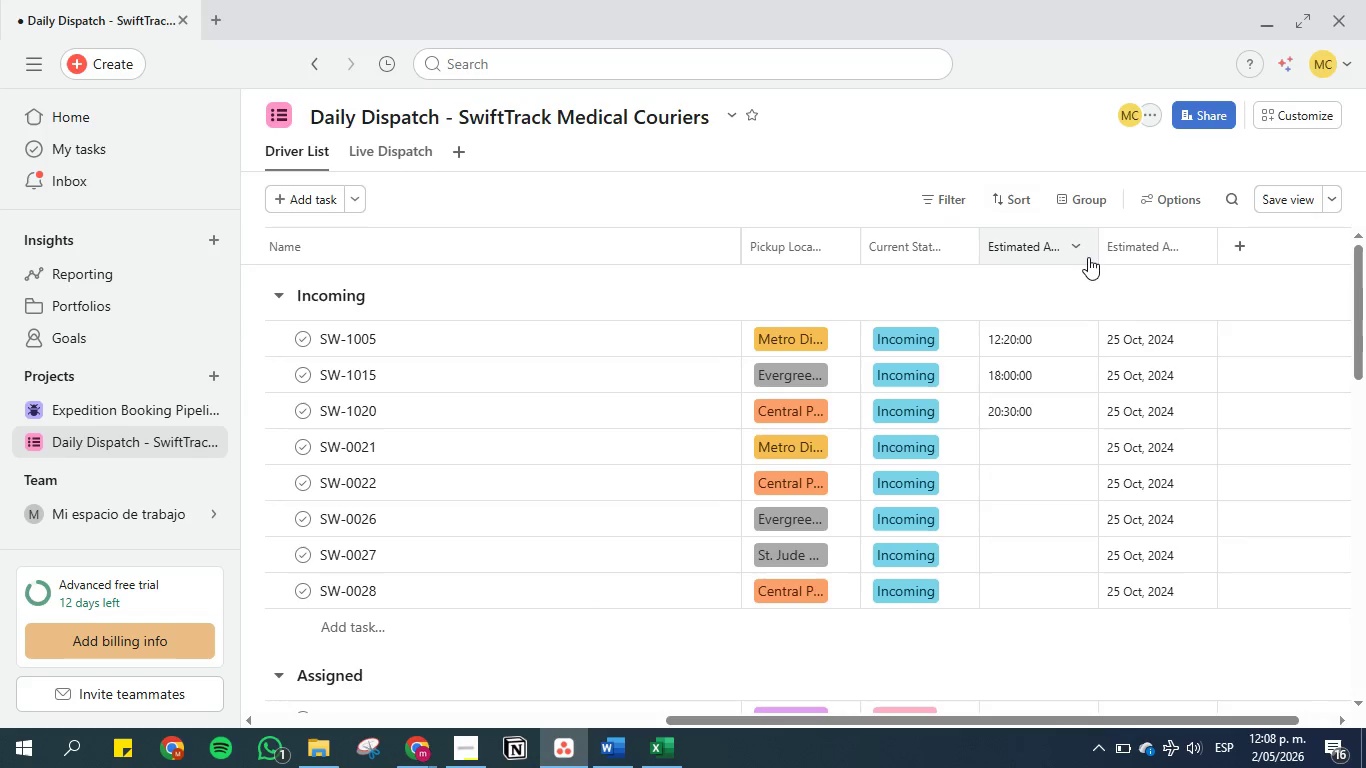 
left_click([1080, 247])
 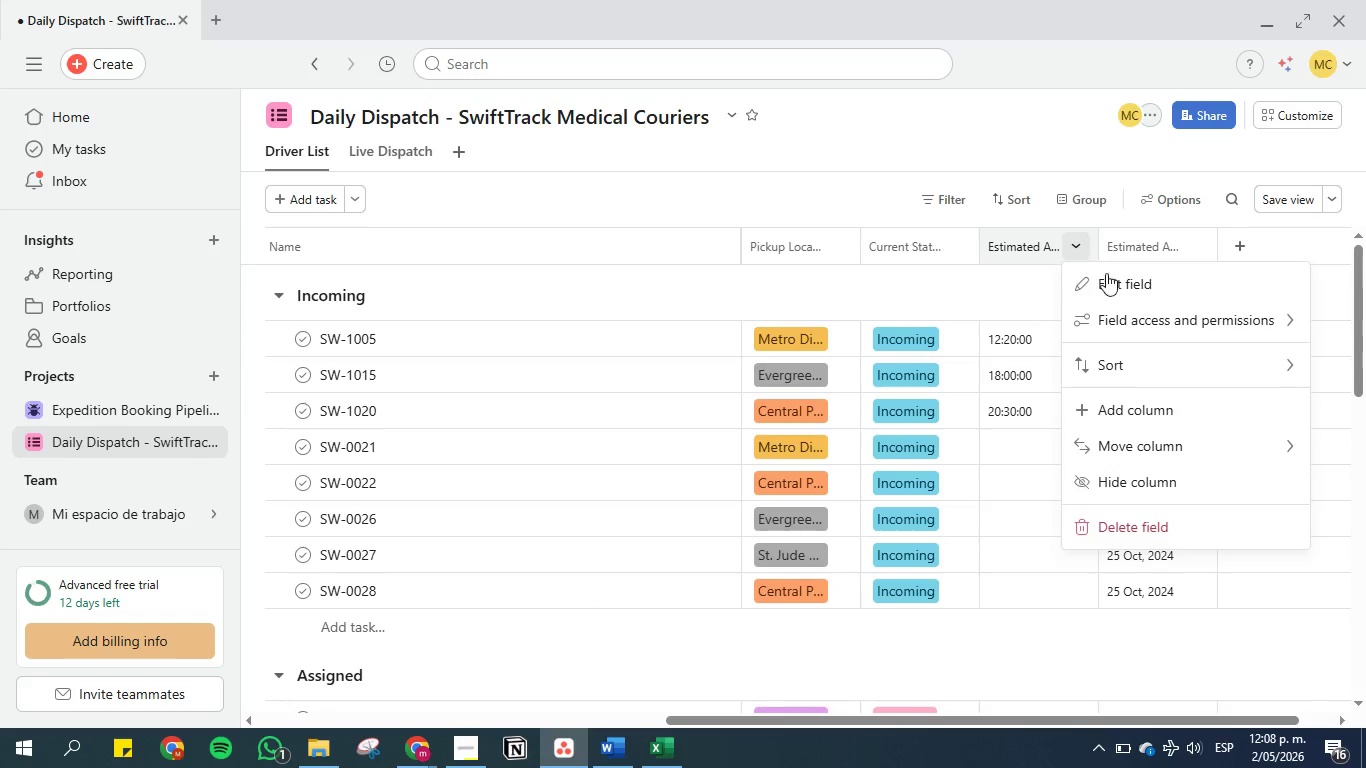 
left_click([1109, 275])
 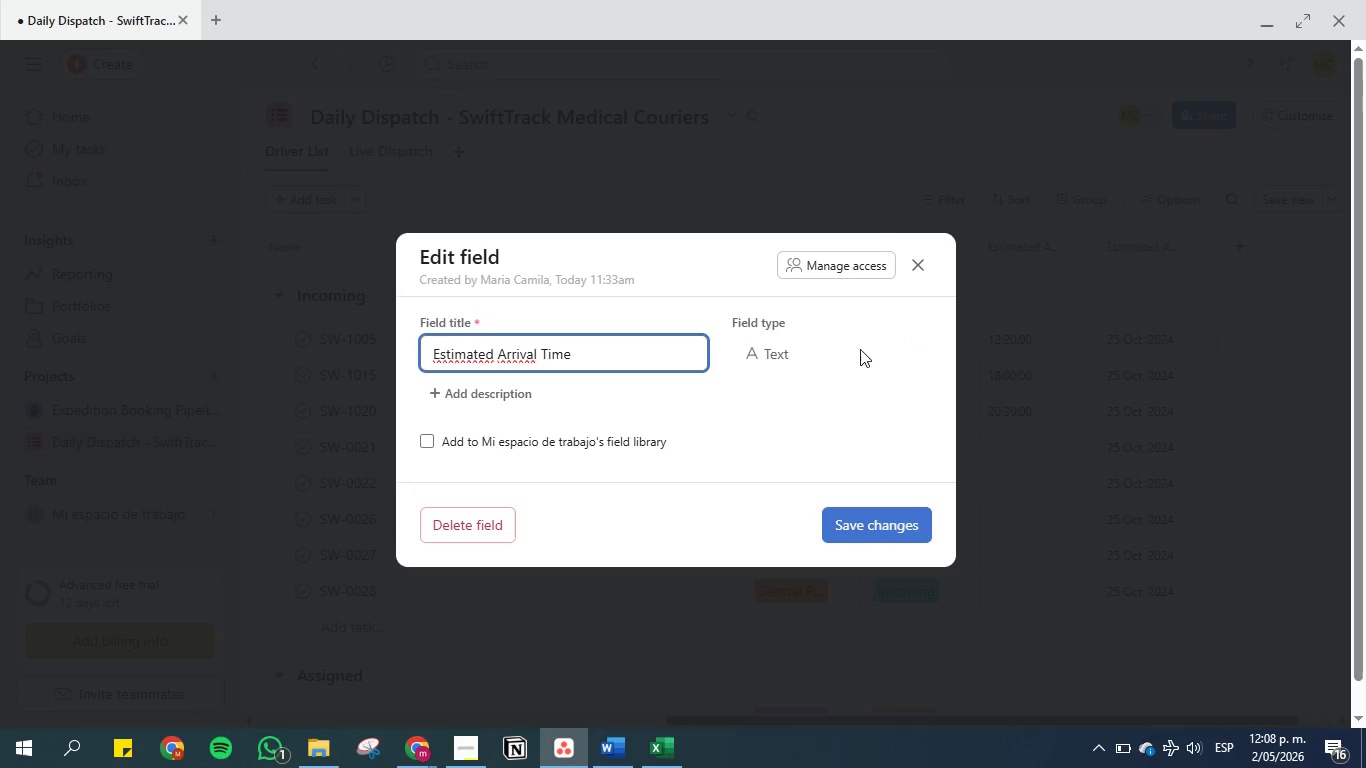 
left_click([812, 349])
 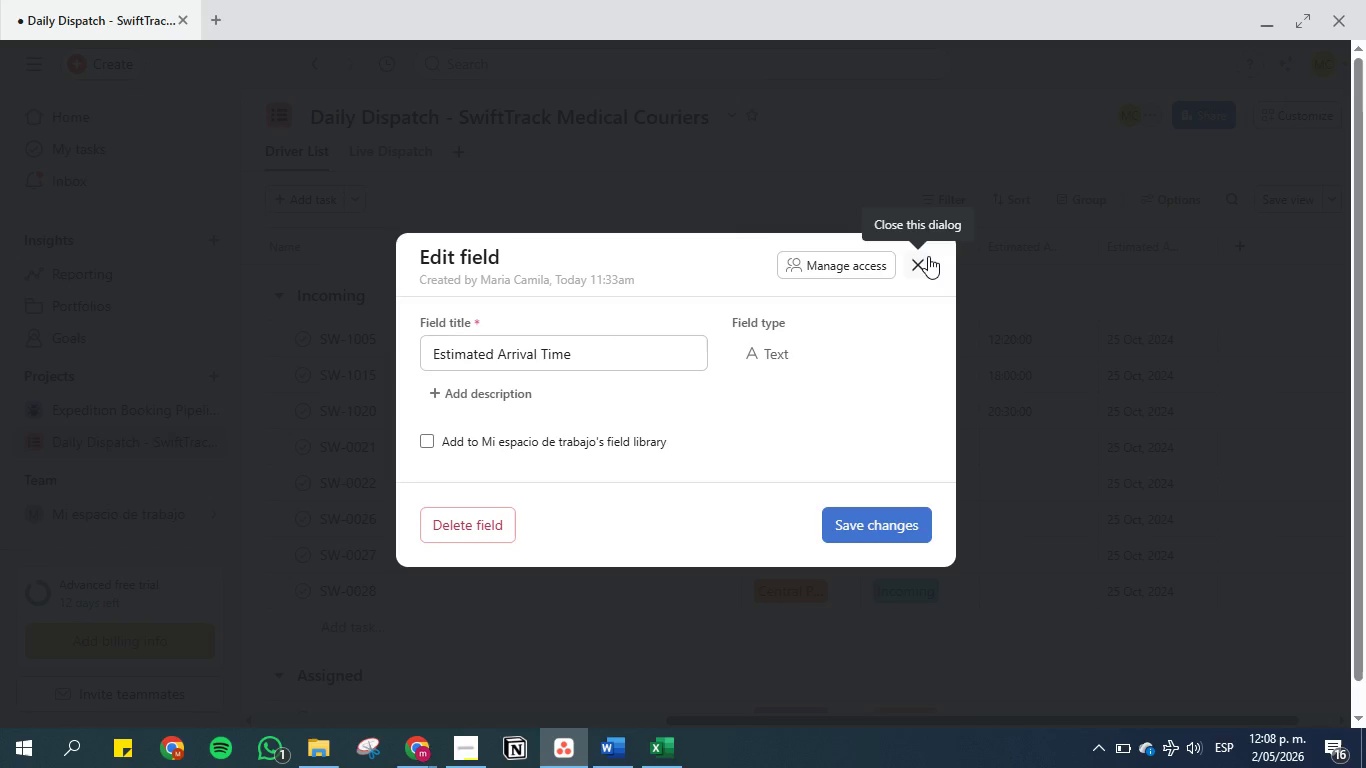 
wait(6.89)
 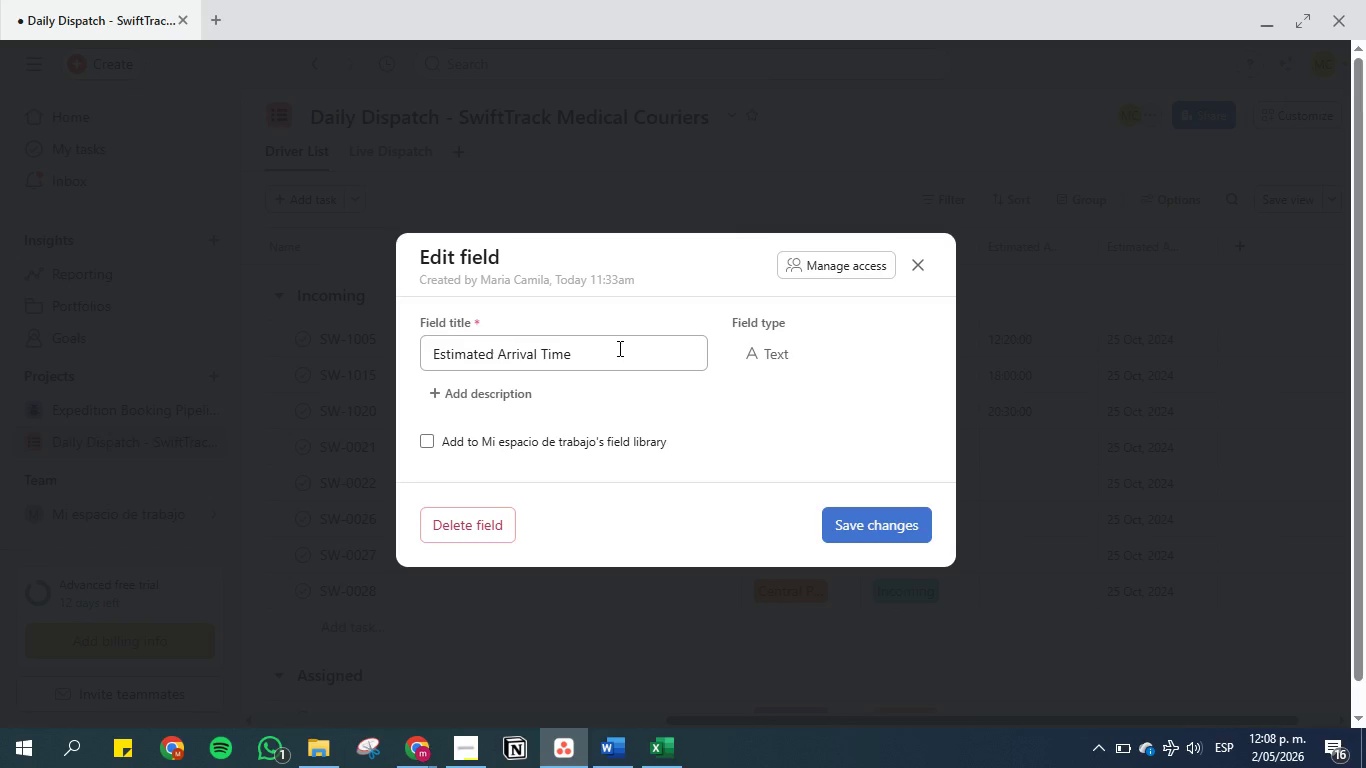 
left_click([928, 256])
 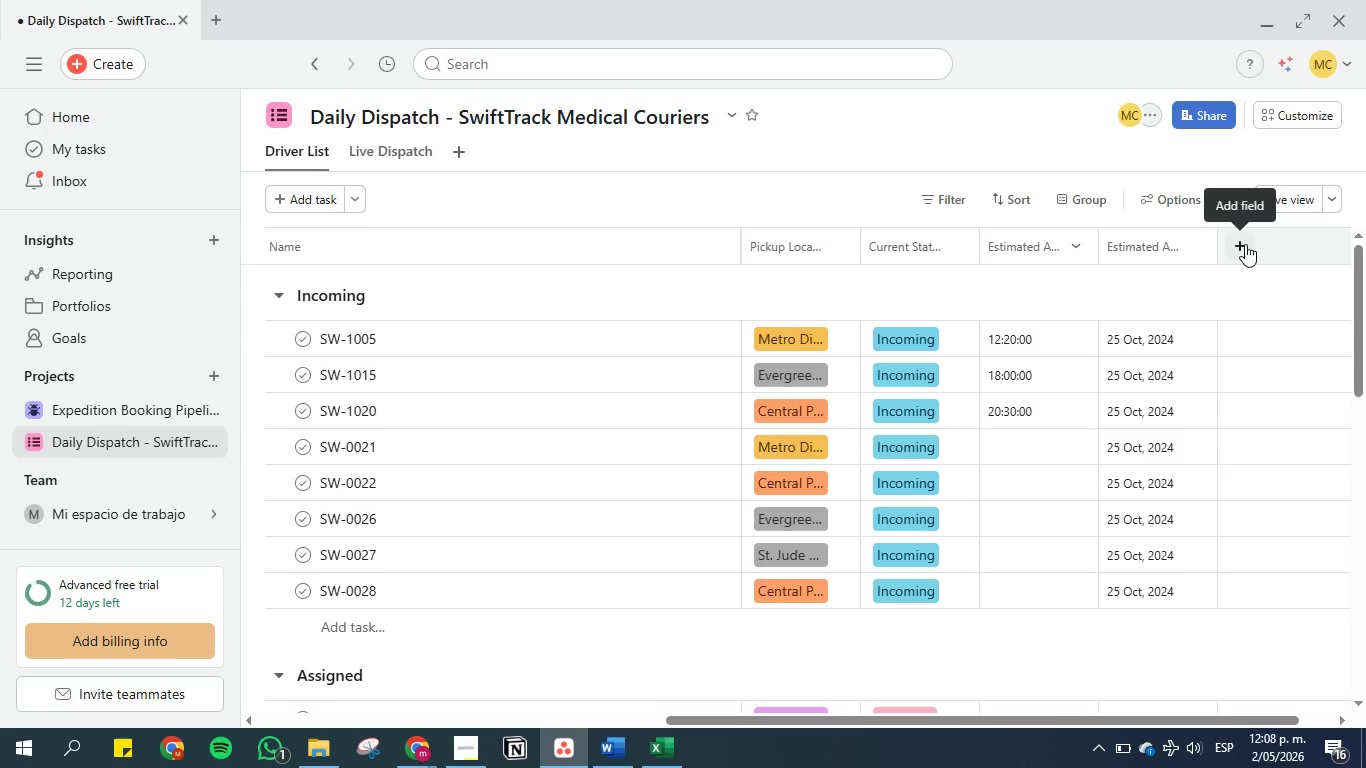 
left_click([1245, 244])
 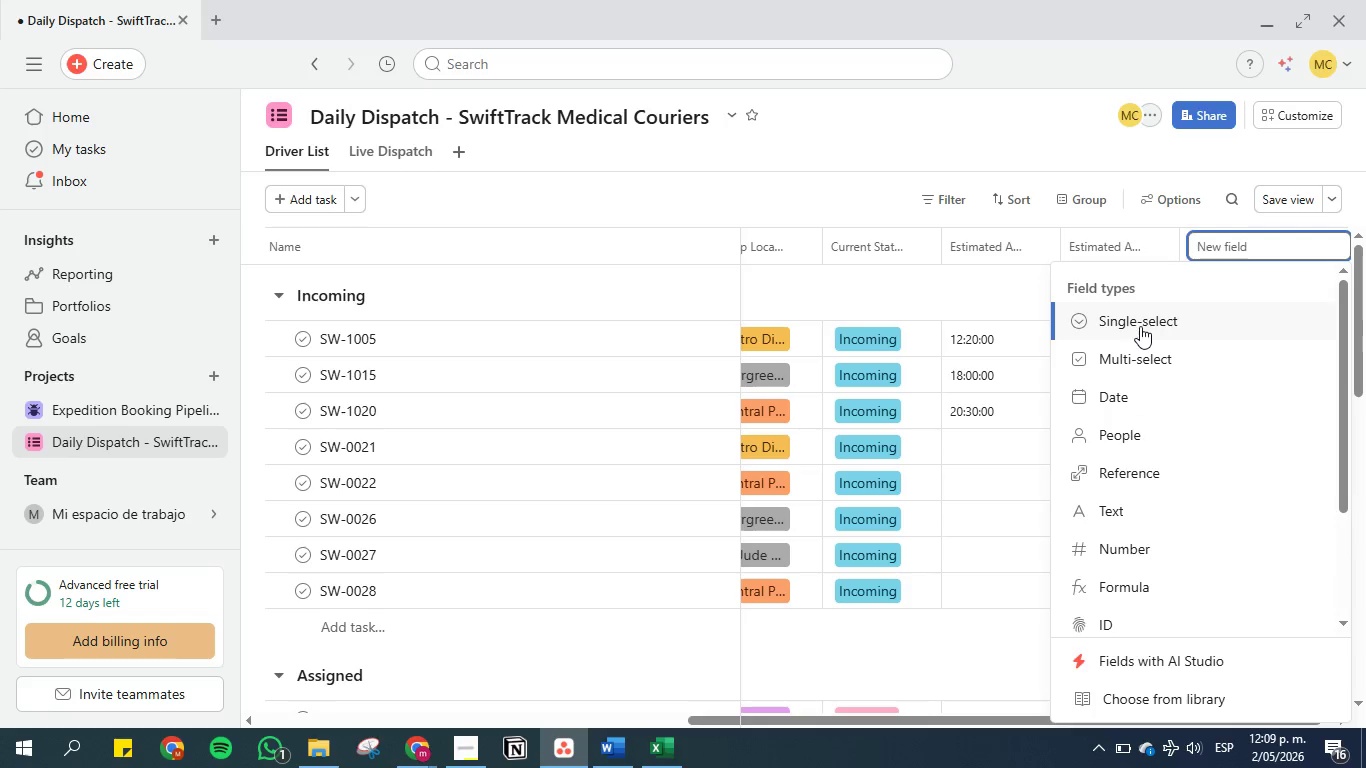 
wait(5.86)
 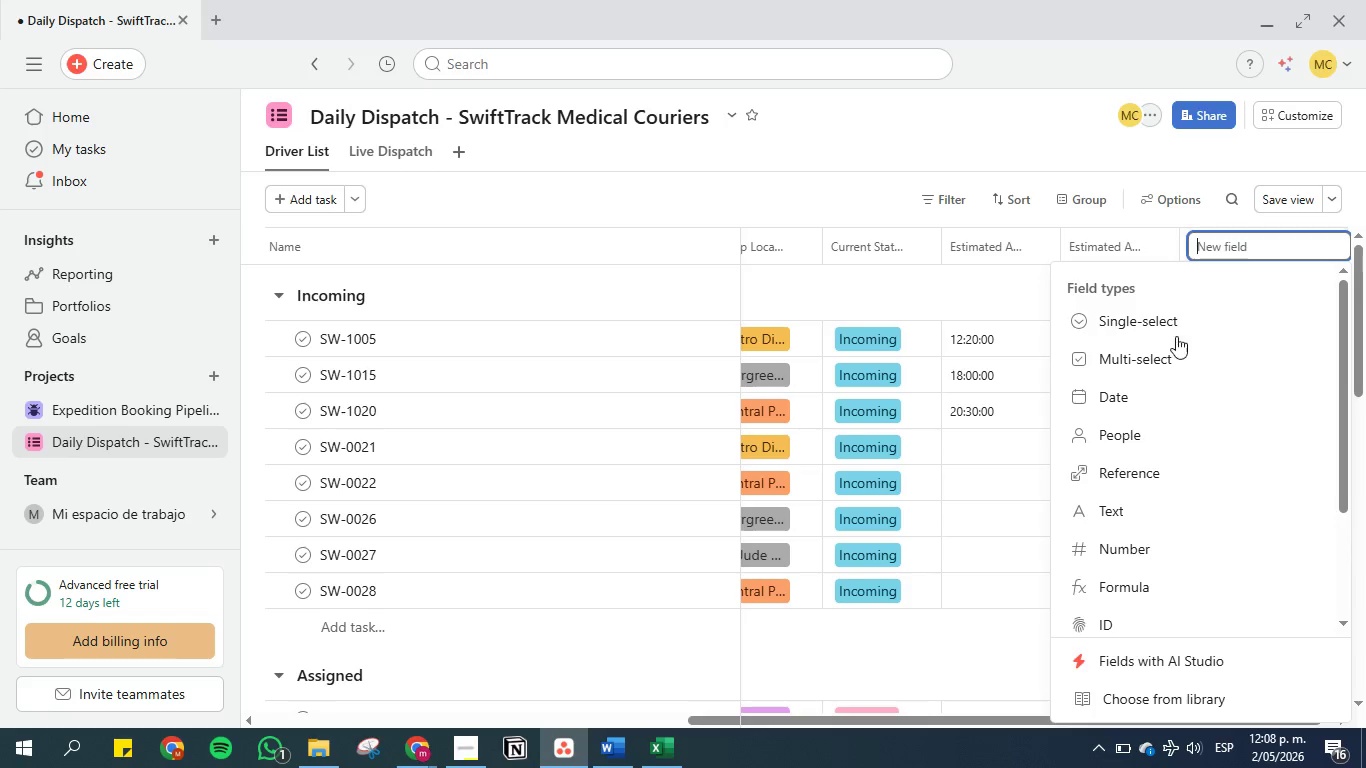 
scroll: coordinate [1157, 566], scroll_direction: down, amount: 7.0
 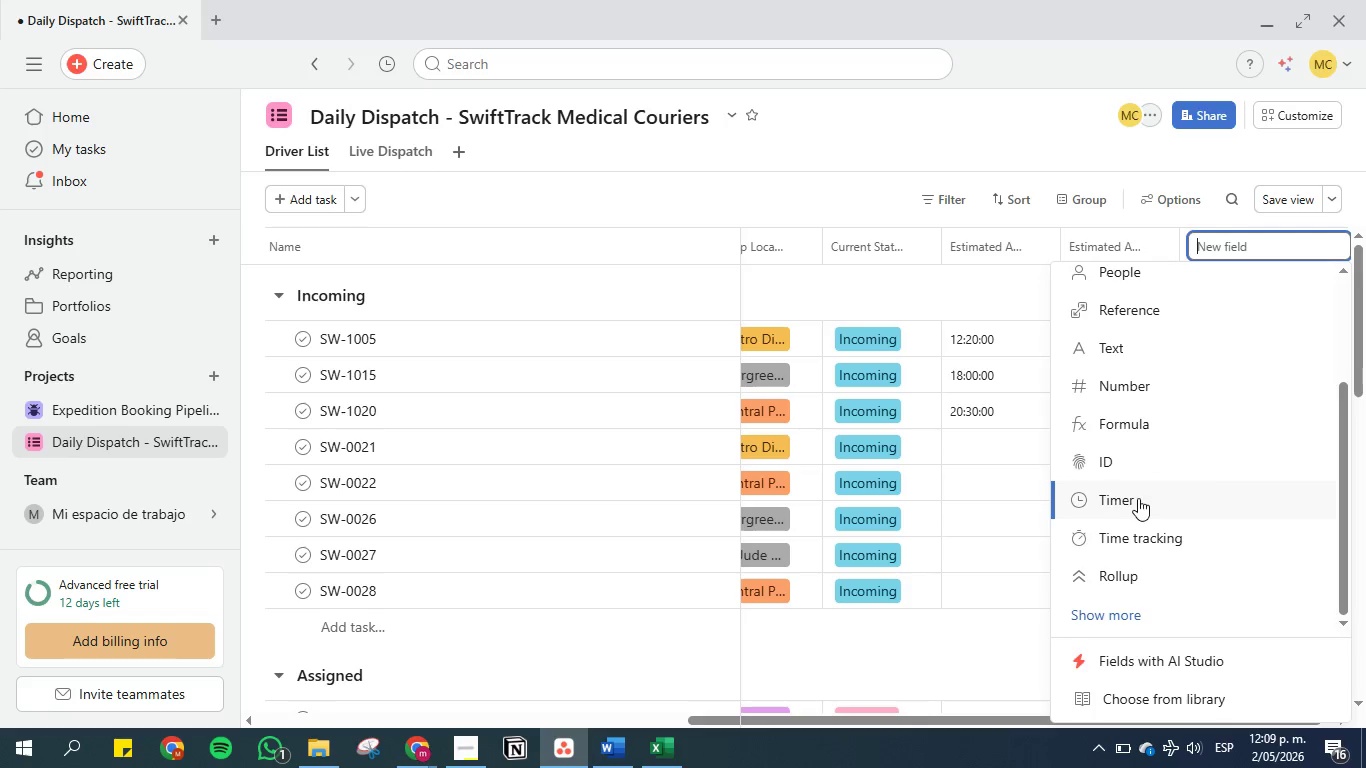 
left_click([1151, 543])
 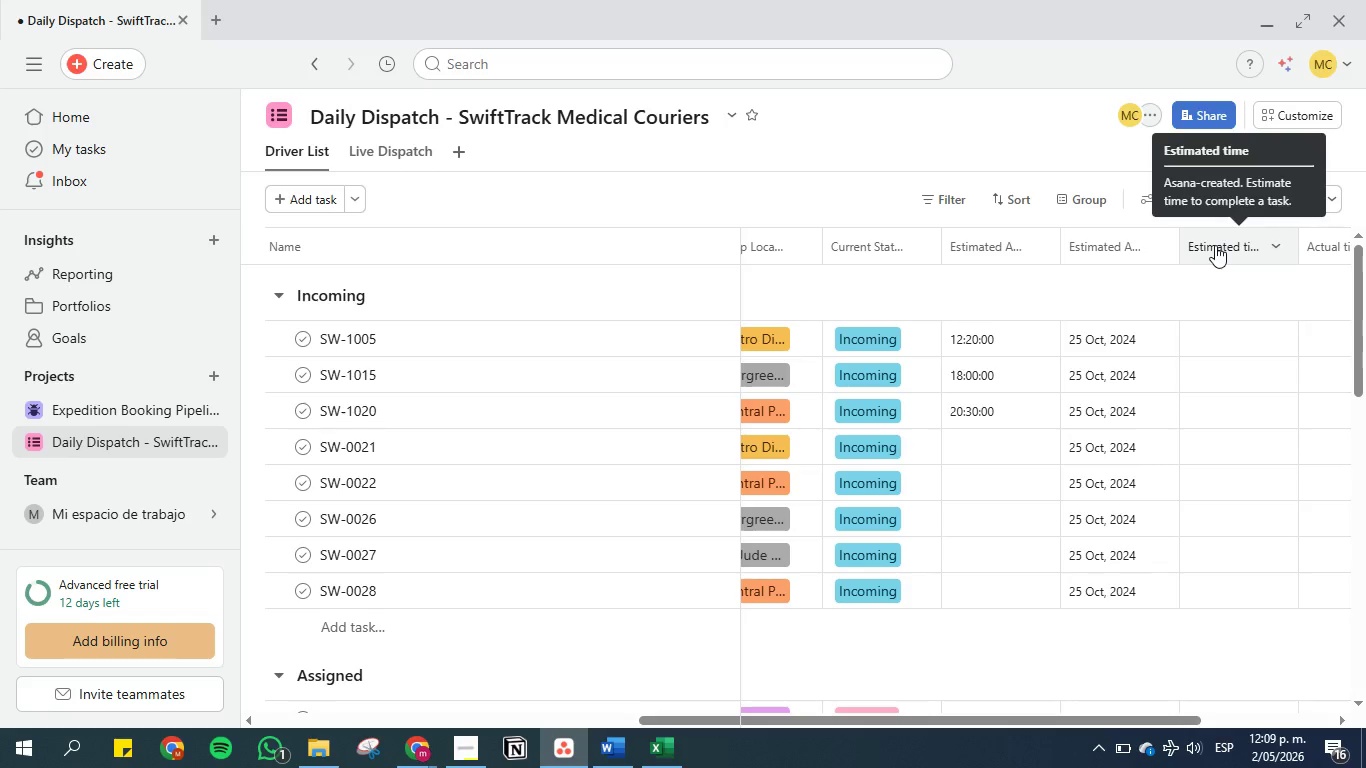 
wait(6.23)
 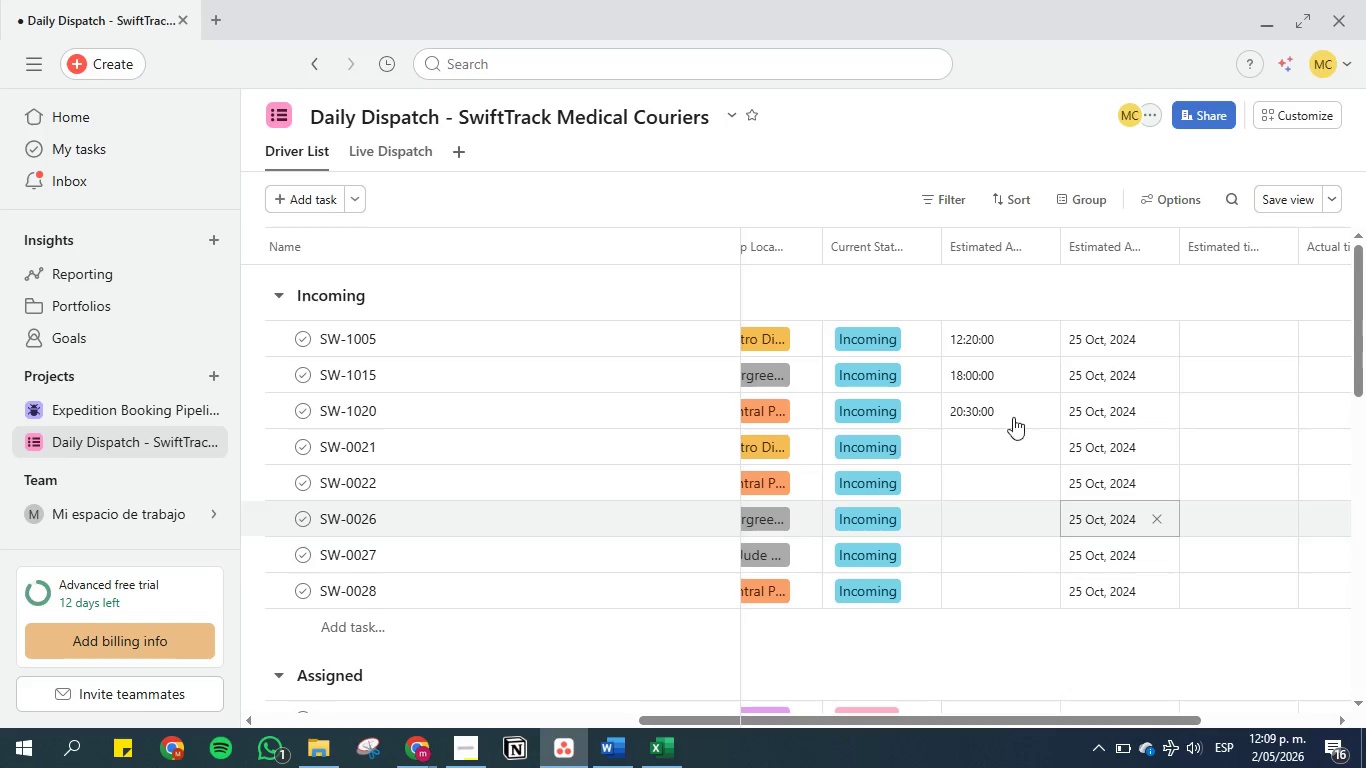 
left_click_drag(start_coordinate=[1079, 721], to_coordinate=[1230, 712])
 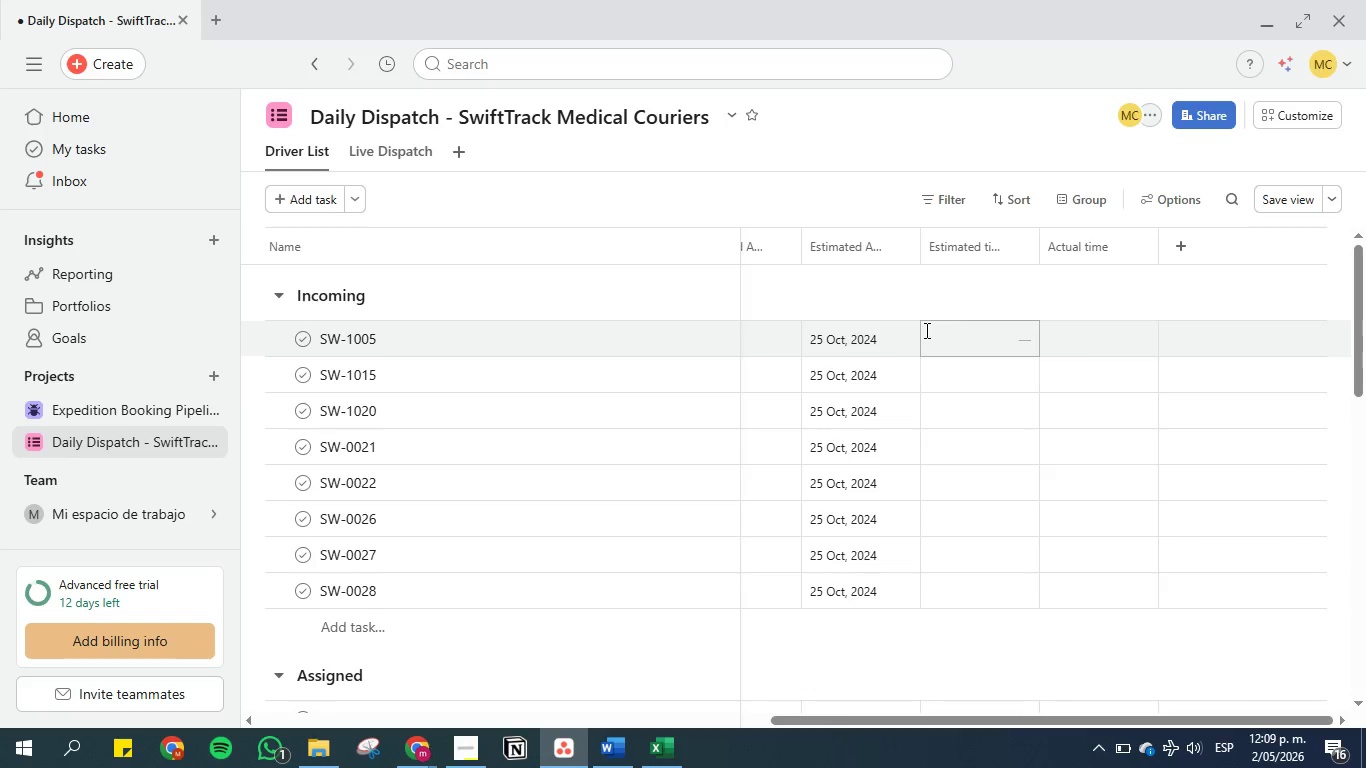 
left_click([945, 336])
 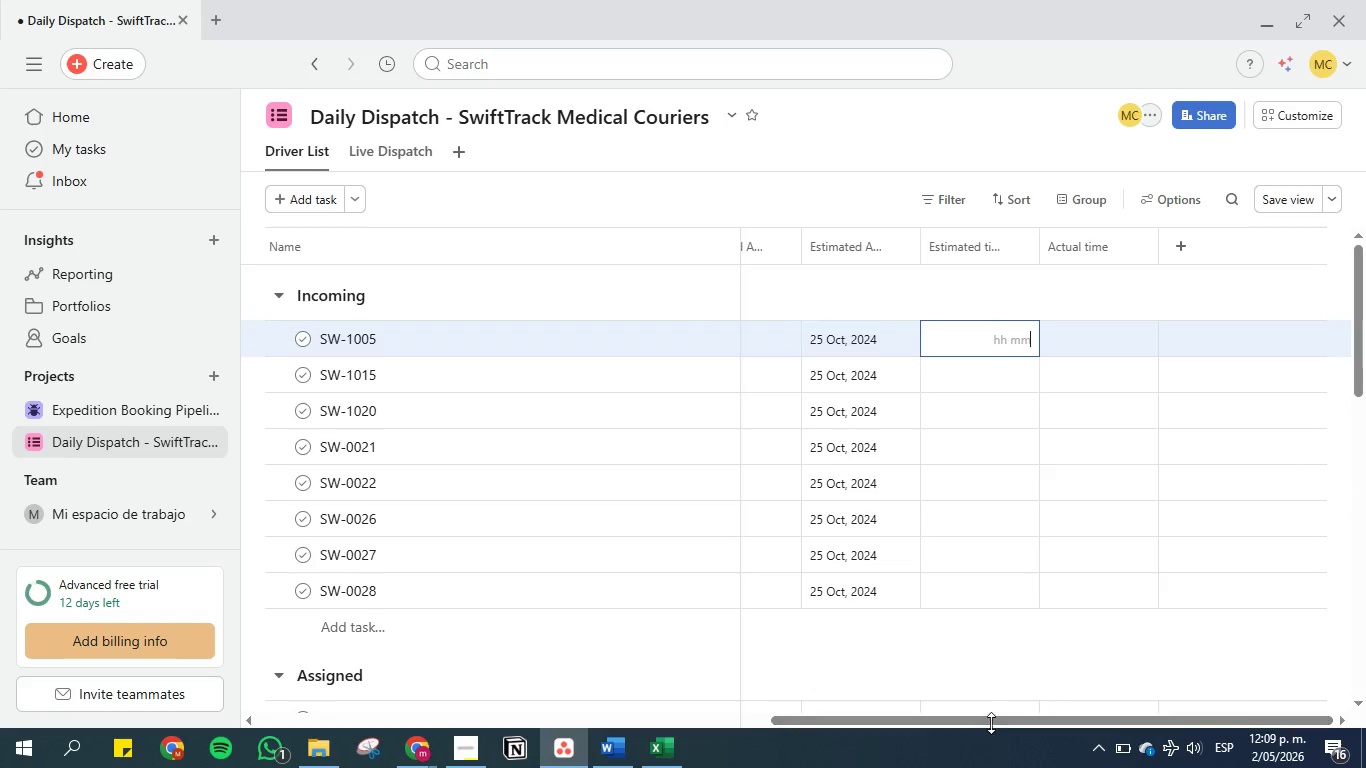 
left_click([956, 233])
 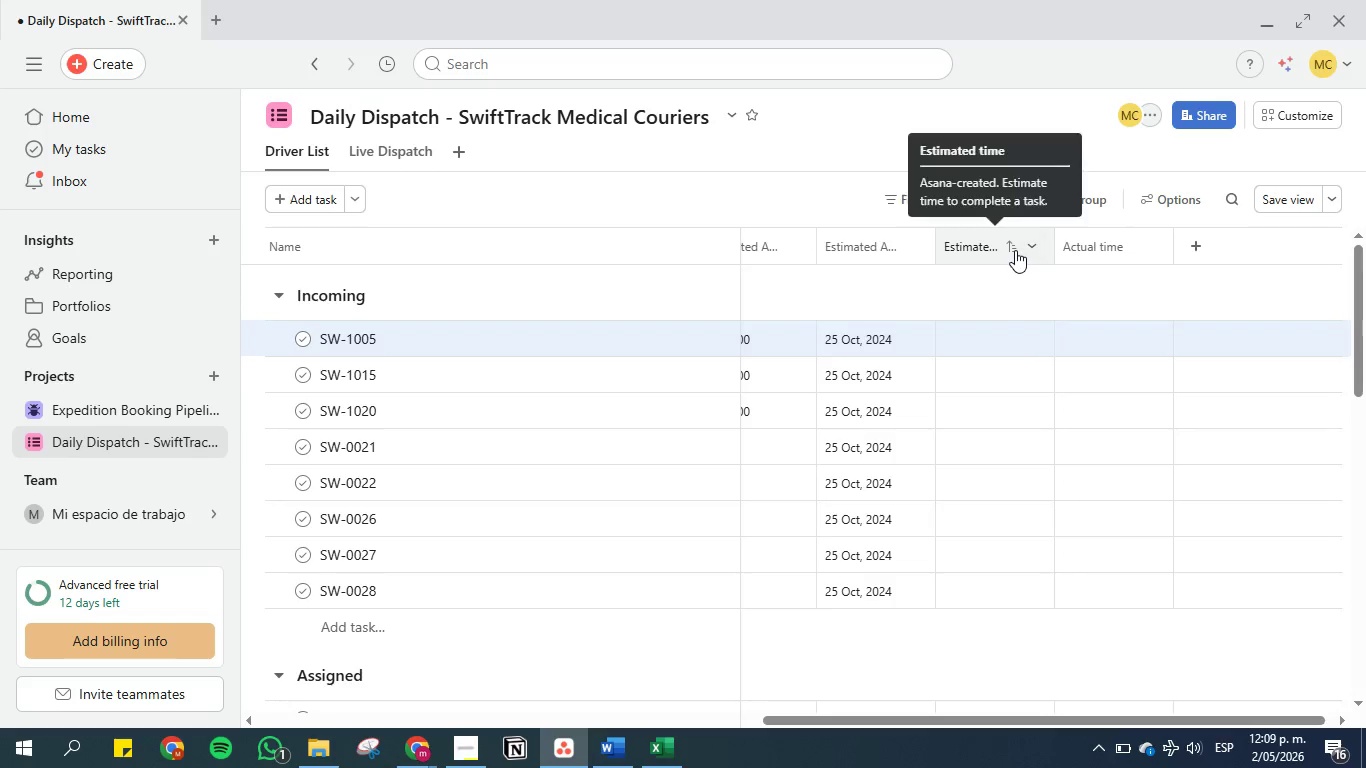 
left_click([1012, 249])
 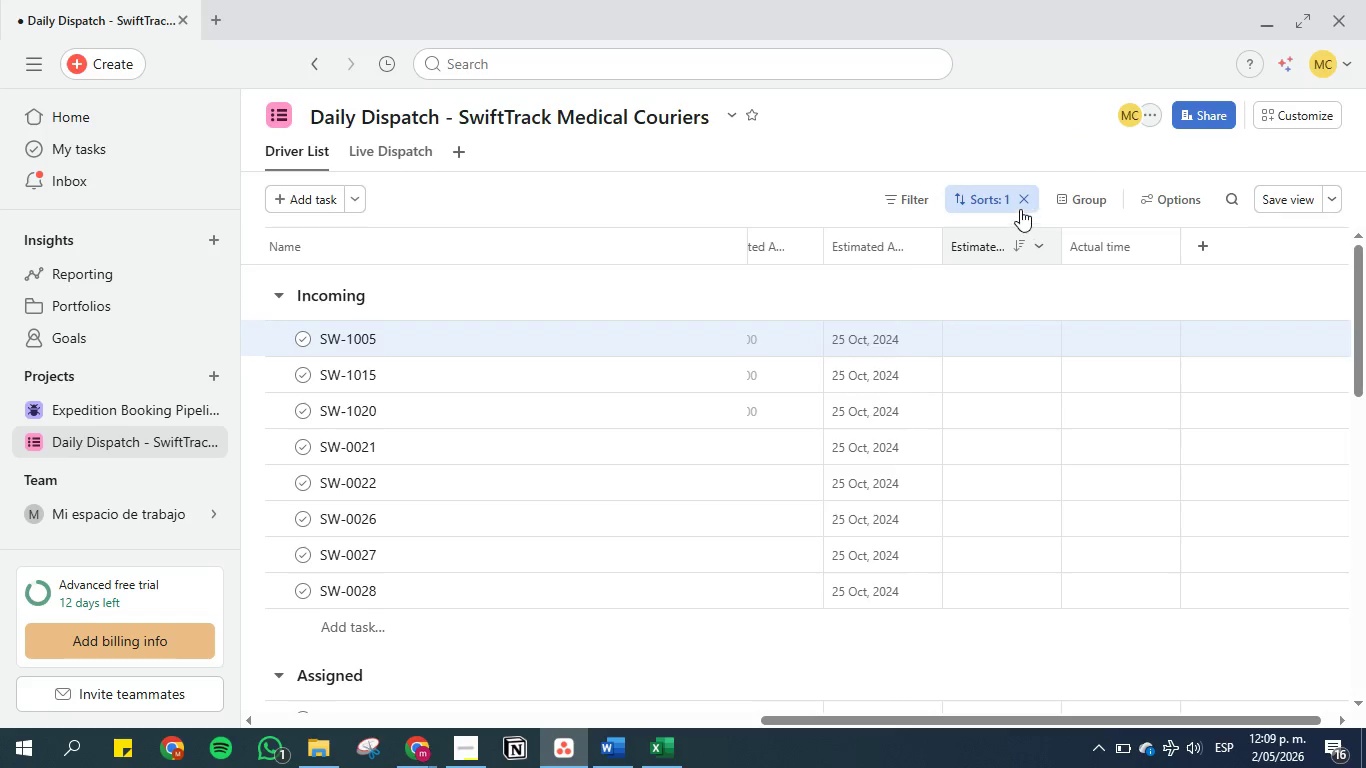 
left_click([1022, 202])
 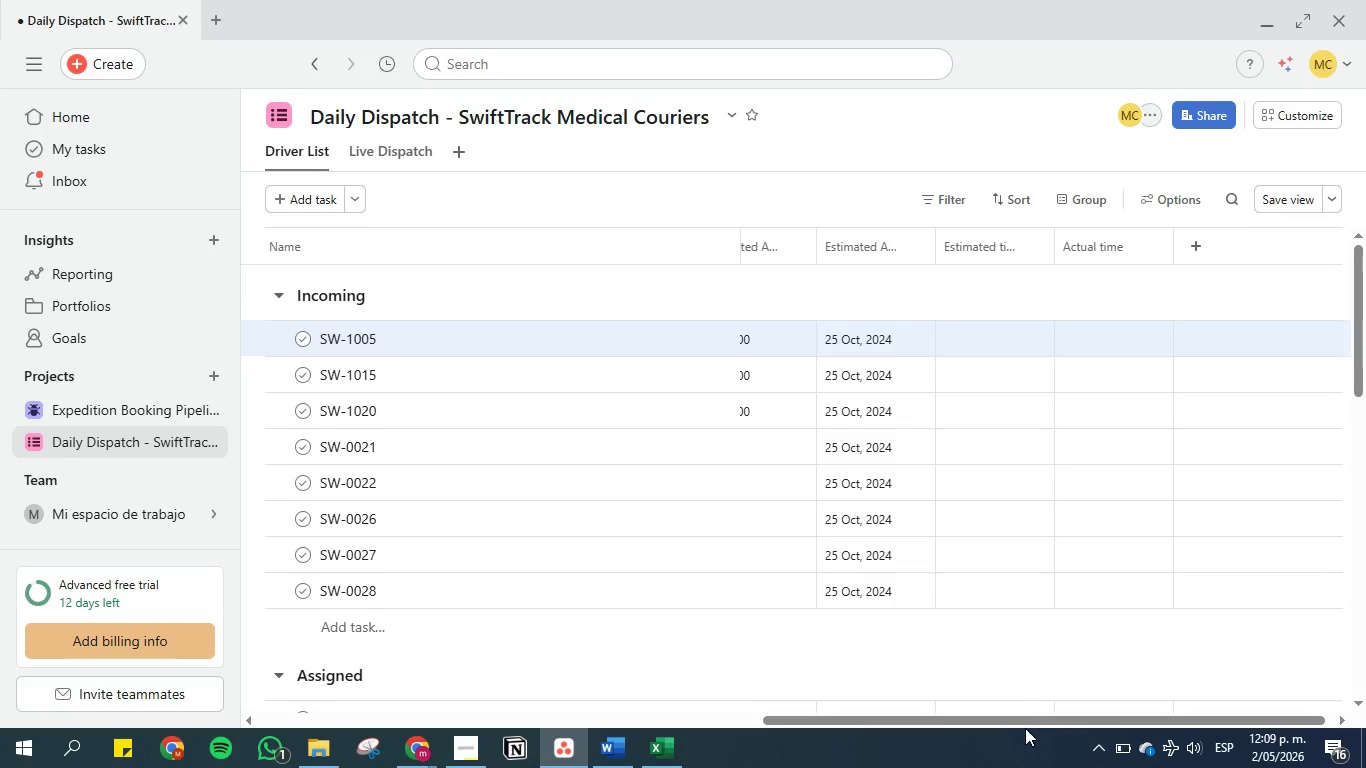 
left_click_drag(start_coordinate=[1017, 720], to_coordinate=[1082, 711])
 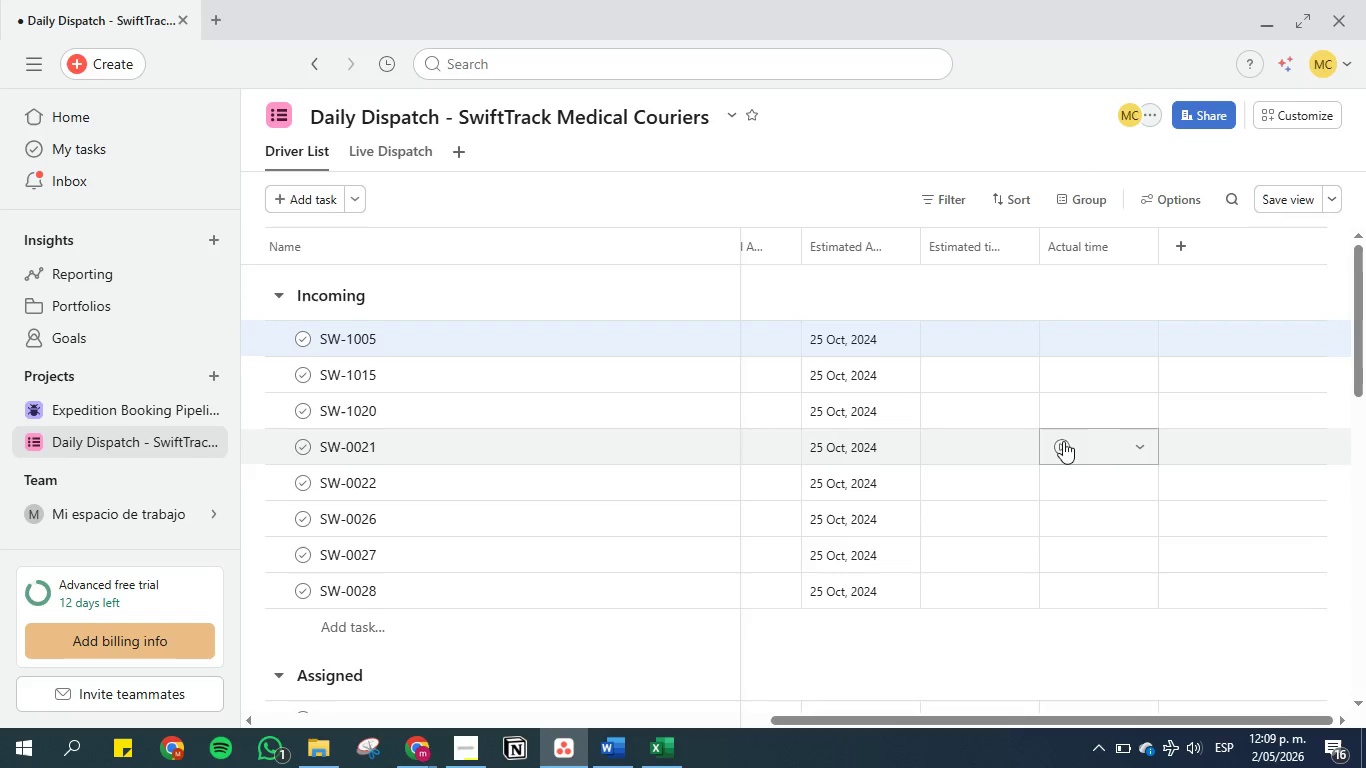 
scroll: coordinate [1079, 425], scroll_direction: up, amount: 3.0
 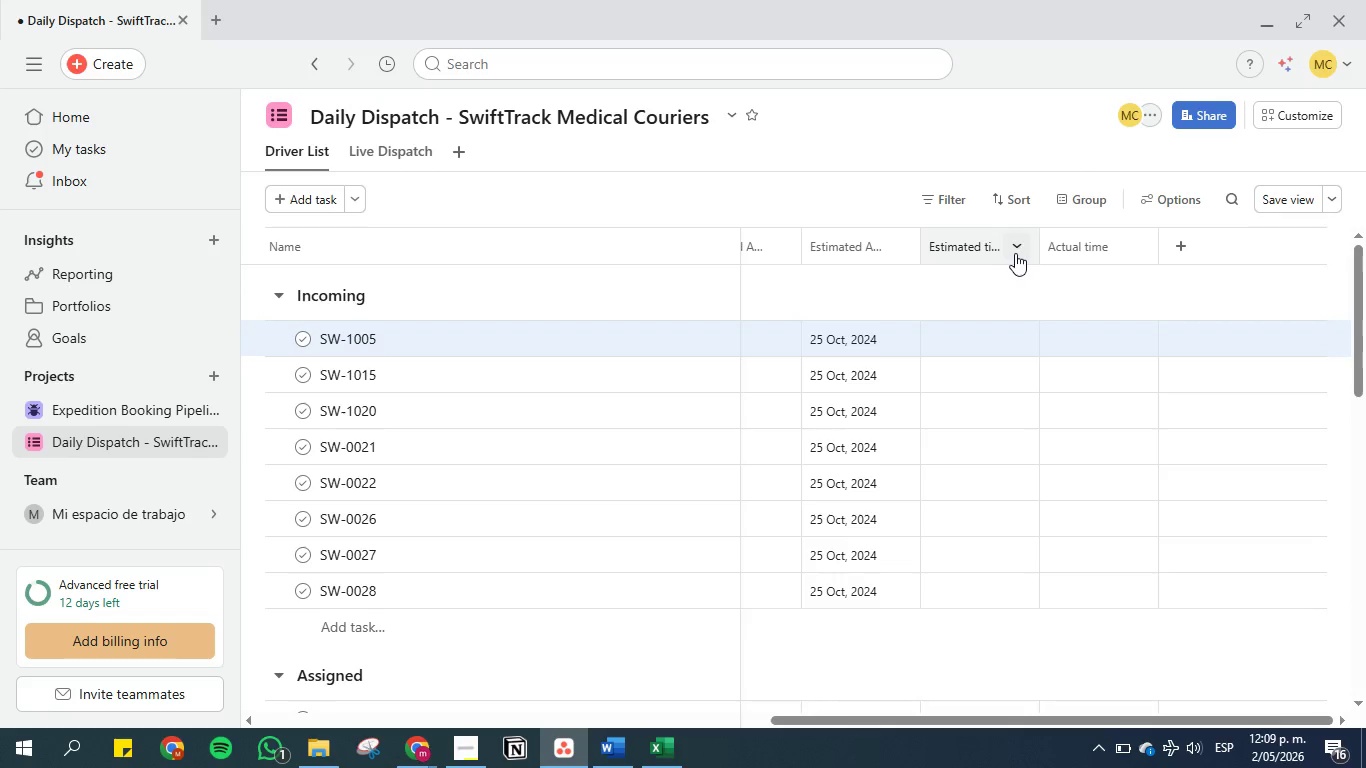 
left_click([1016, 253])
 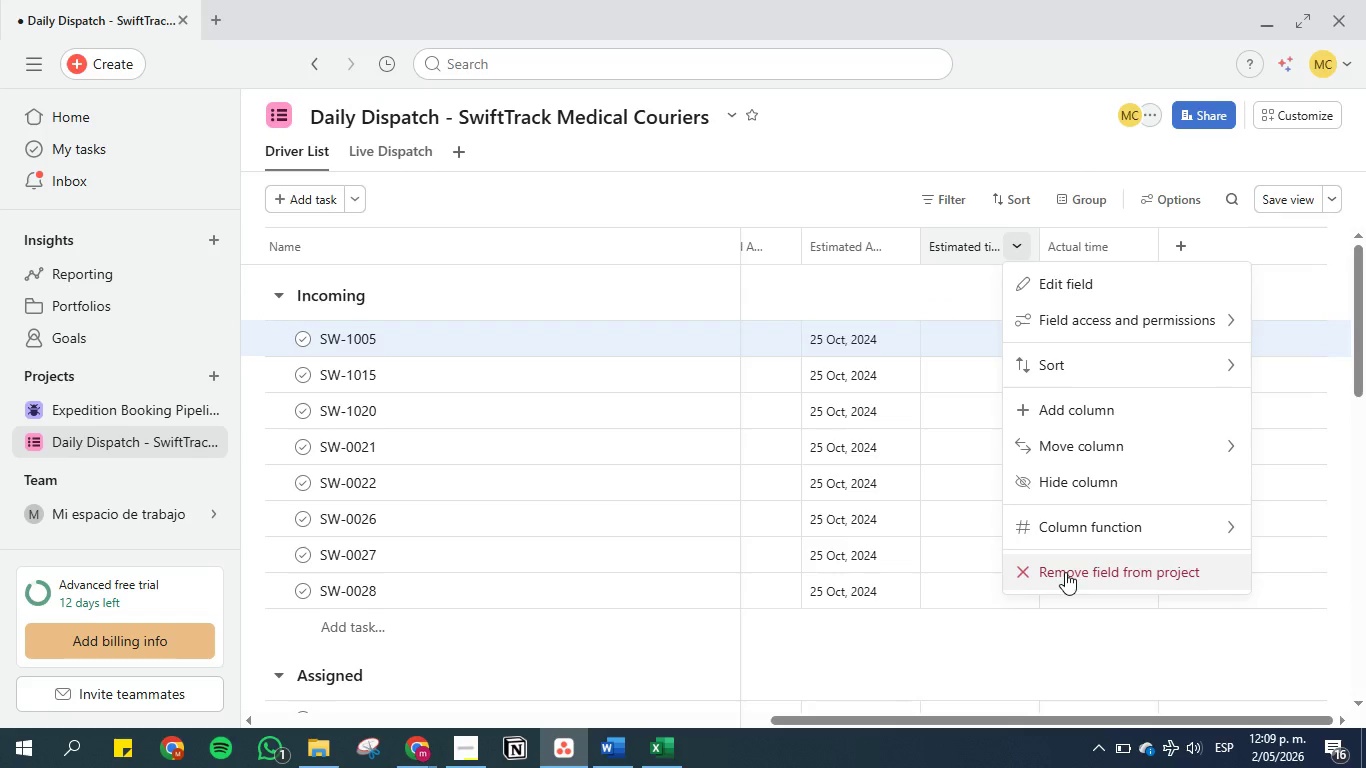 
left_click([1070, 572])
 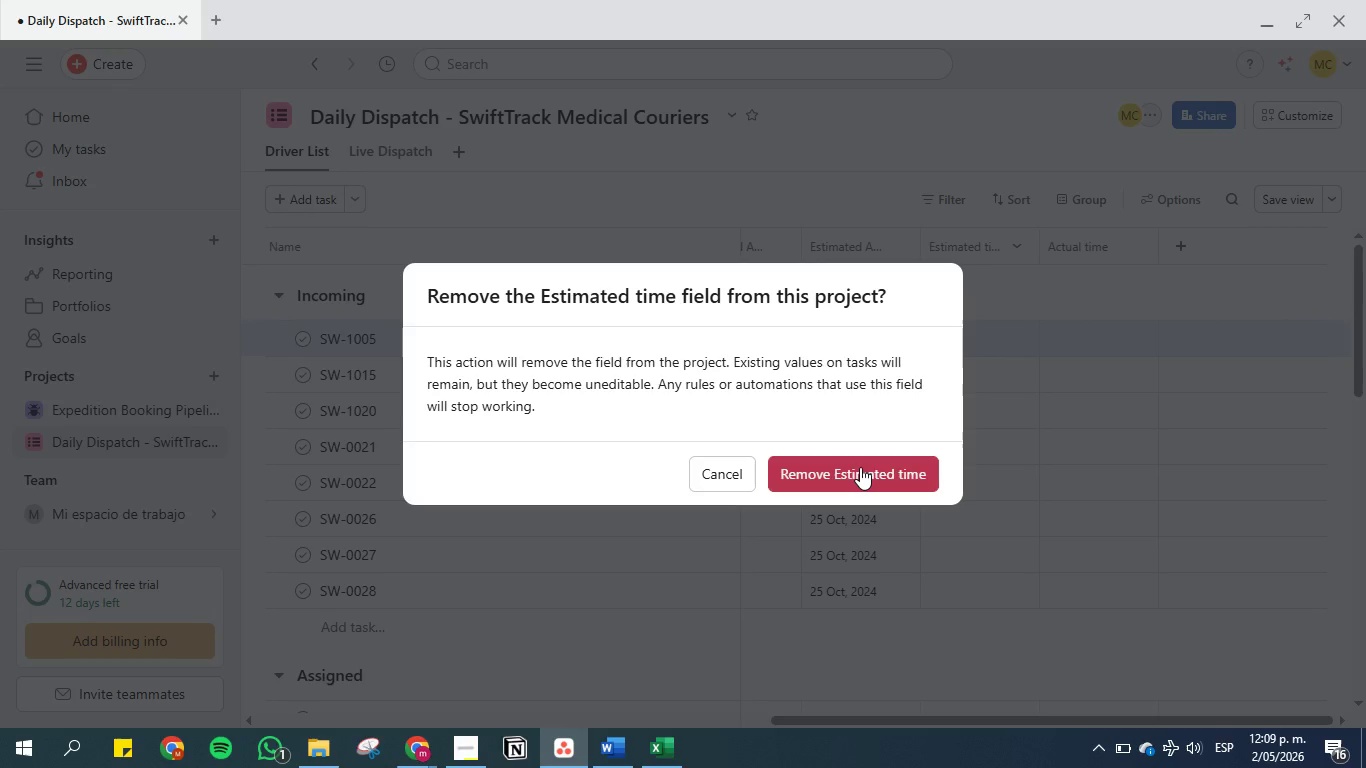 
left_click([860, 467])
 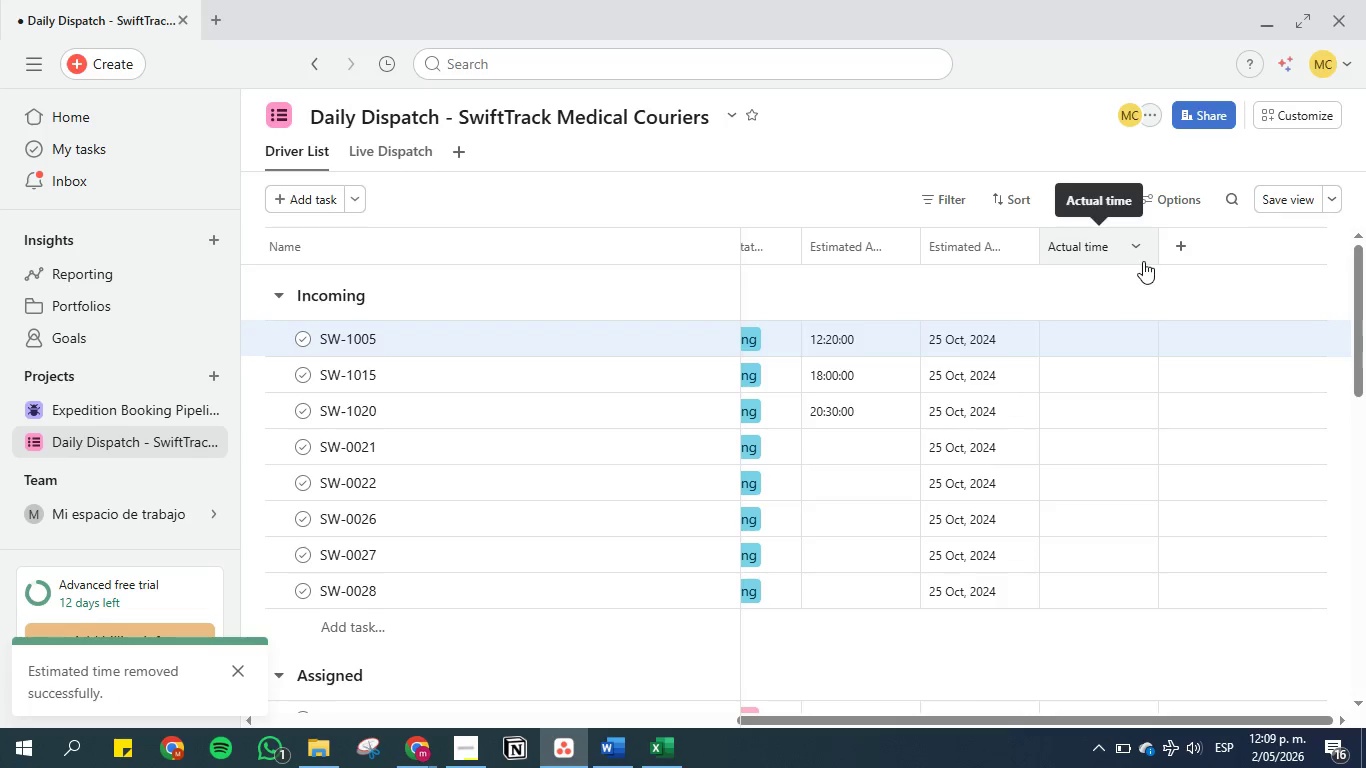 
left_click([1130, 249])
 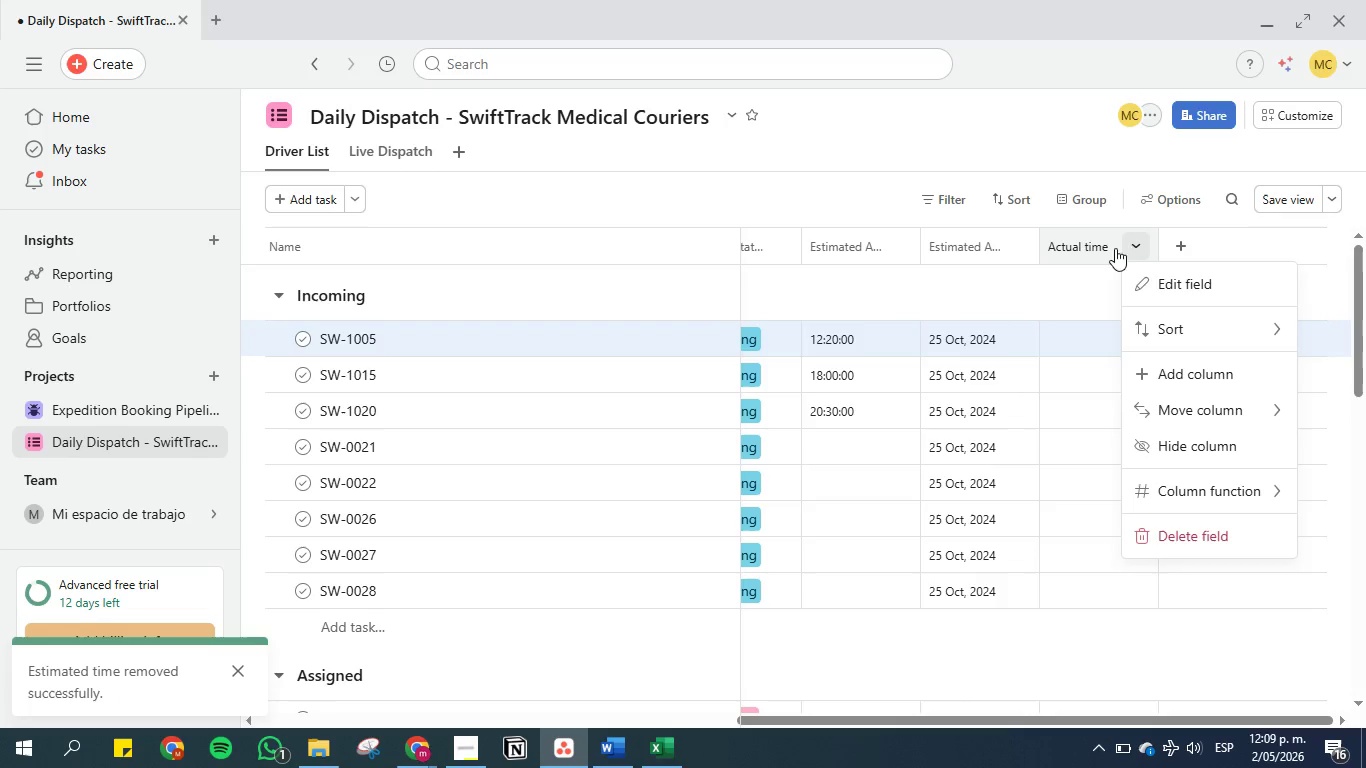 
left_click([1102, 248])
 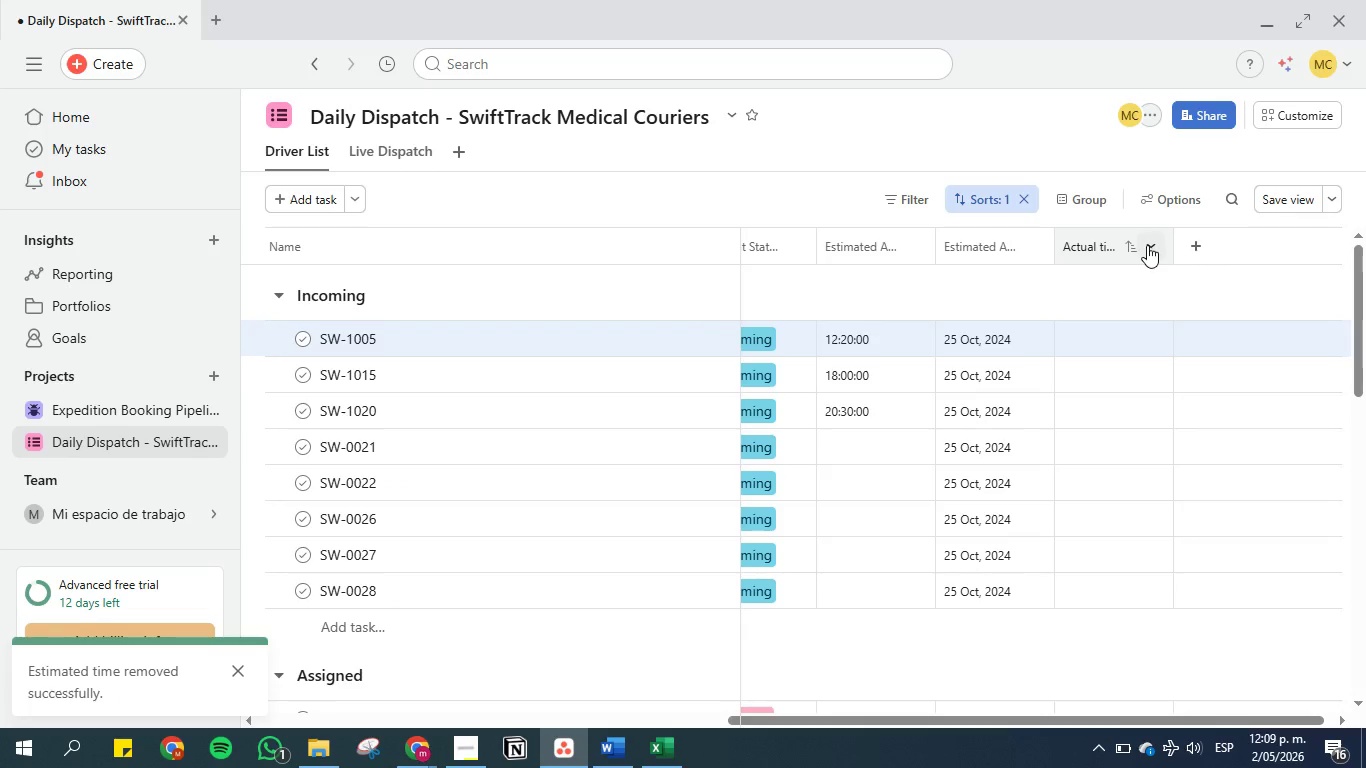 
wait(5.41)
 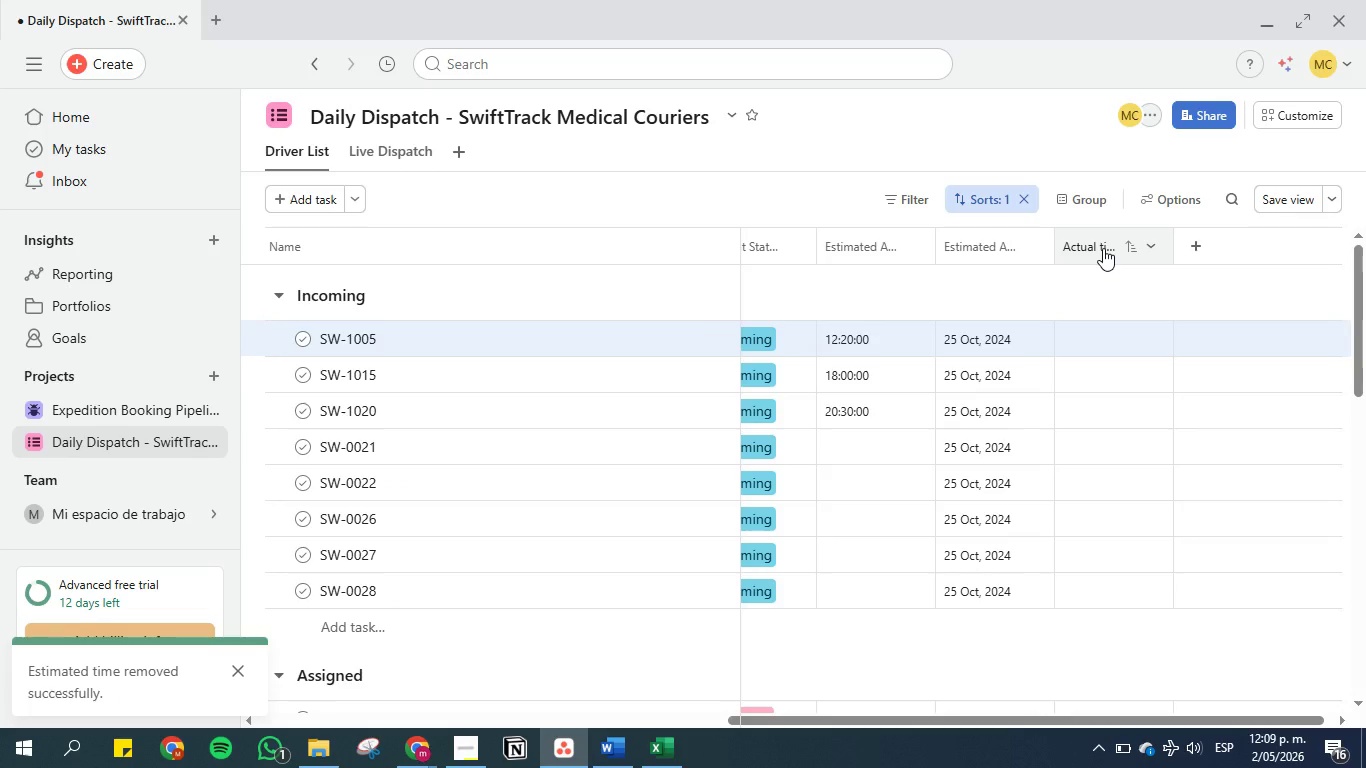 
left_click([1025, 196])
 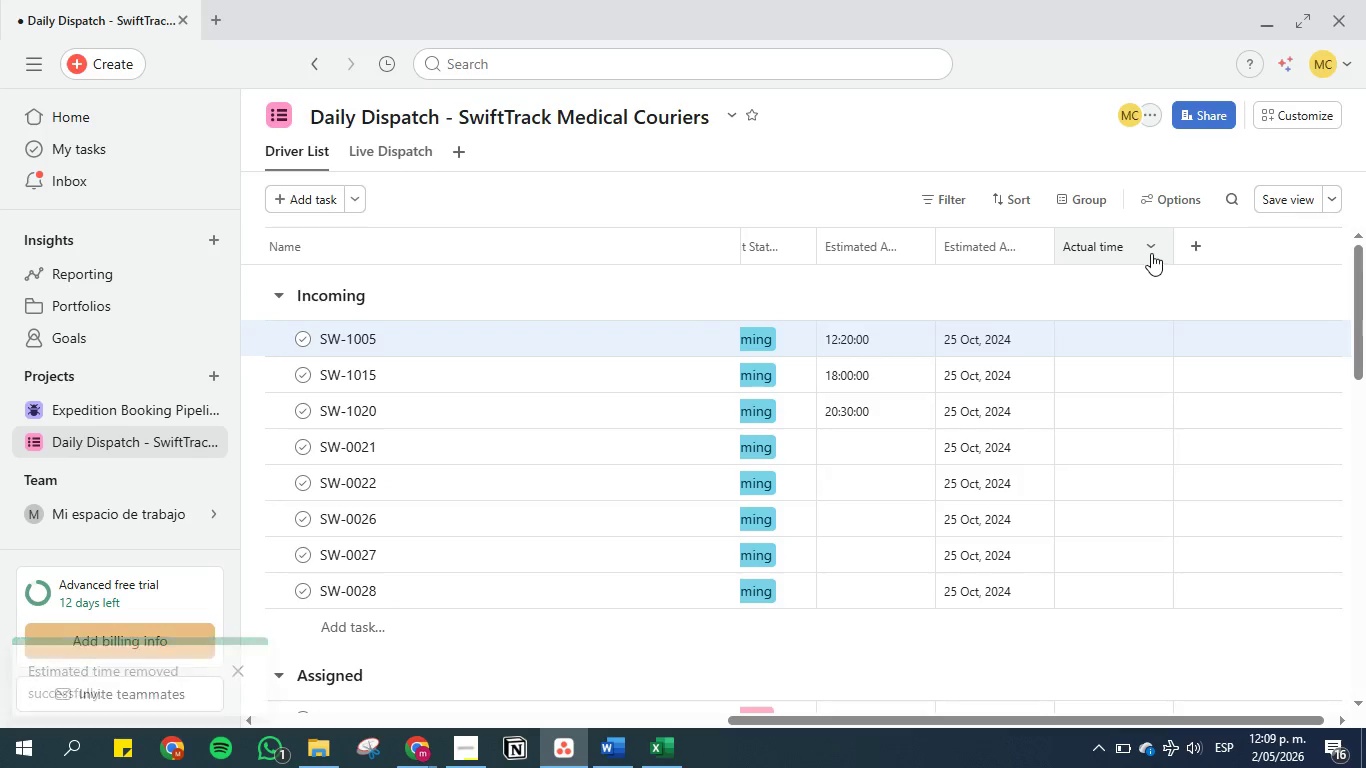 
left_click([1154, 245])
 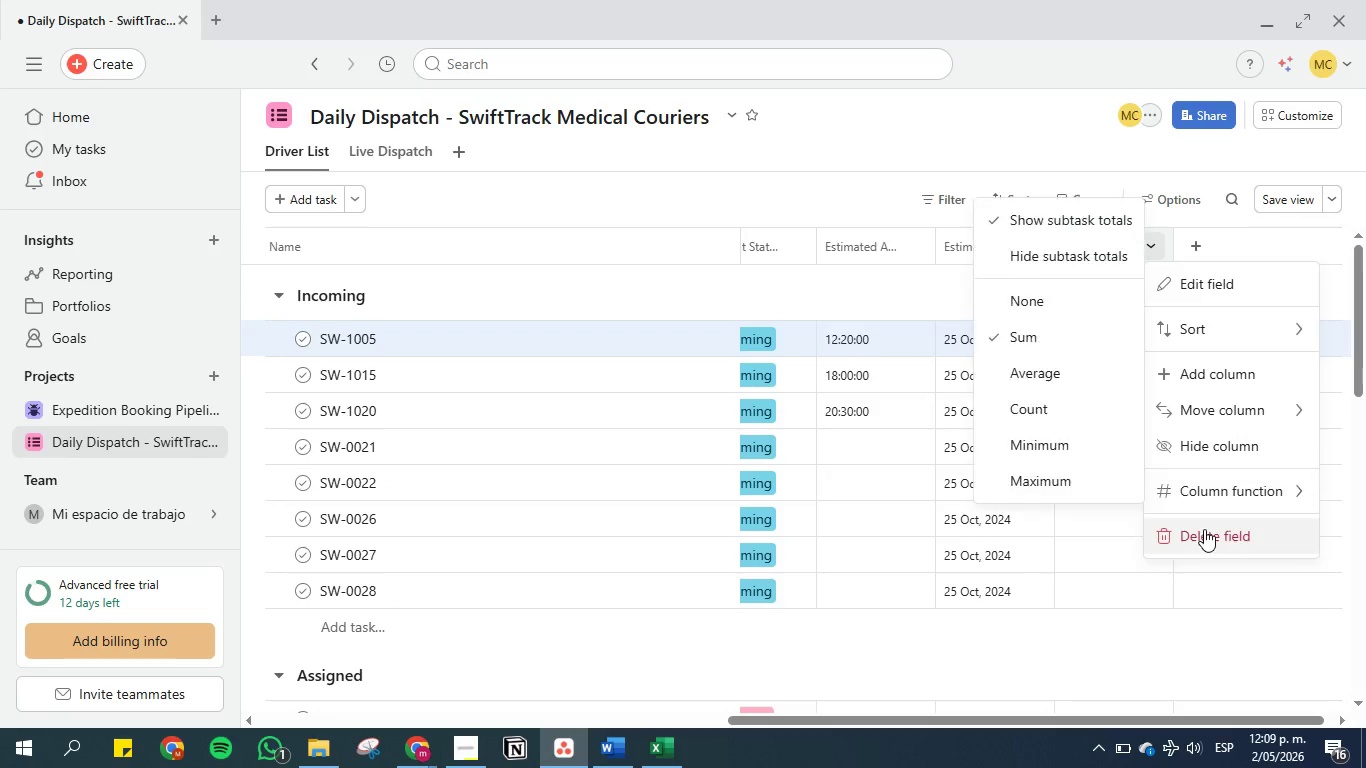 
left_click([1204, 529])
 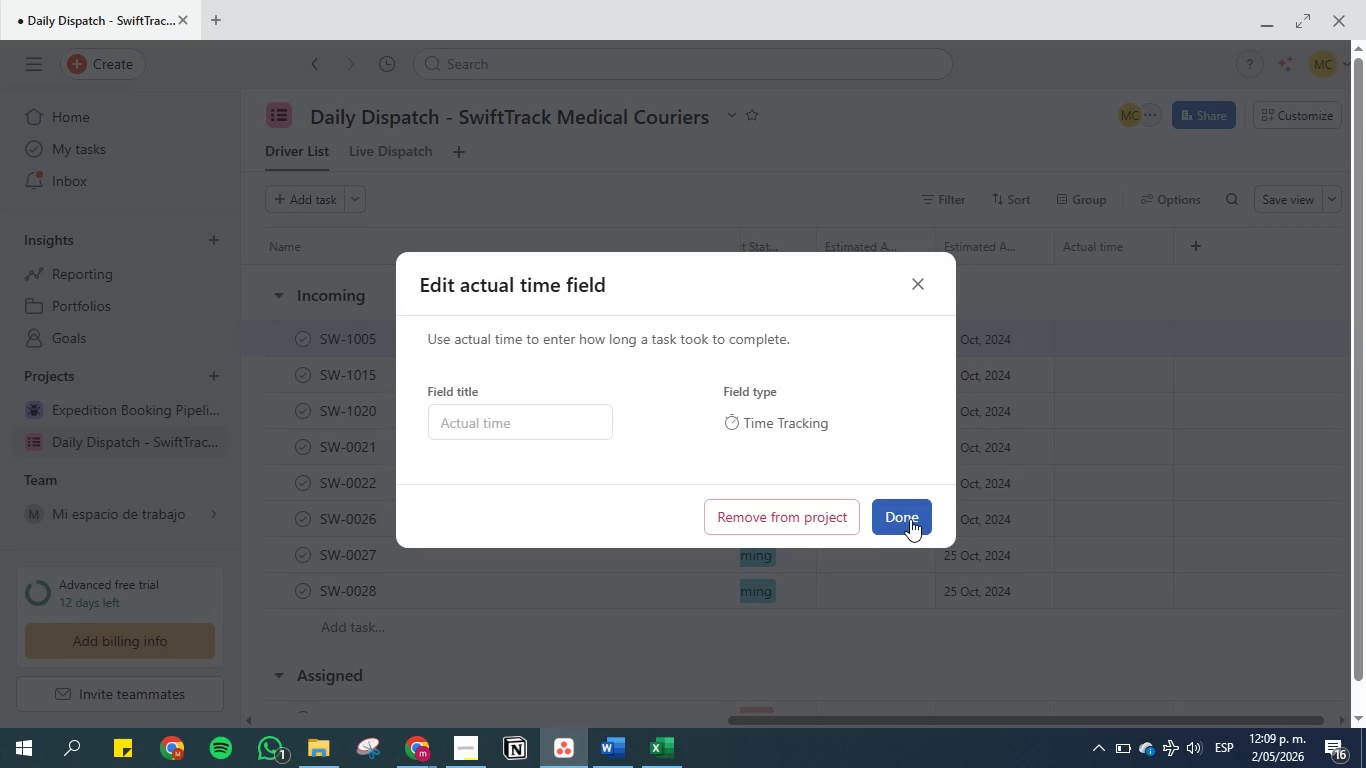 
wait(8.16)
 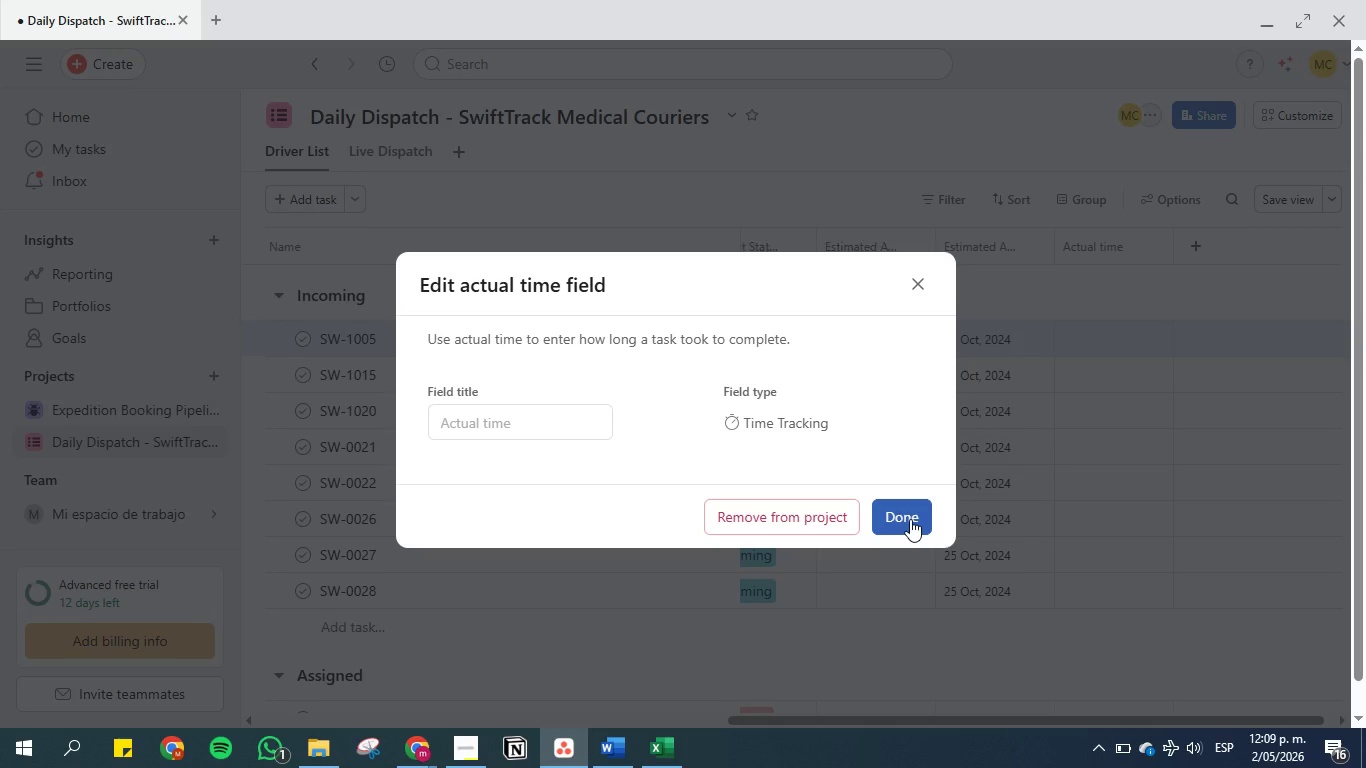 
left_click([763, 518])
 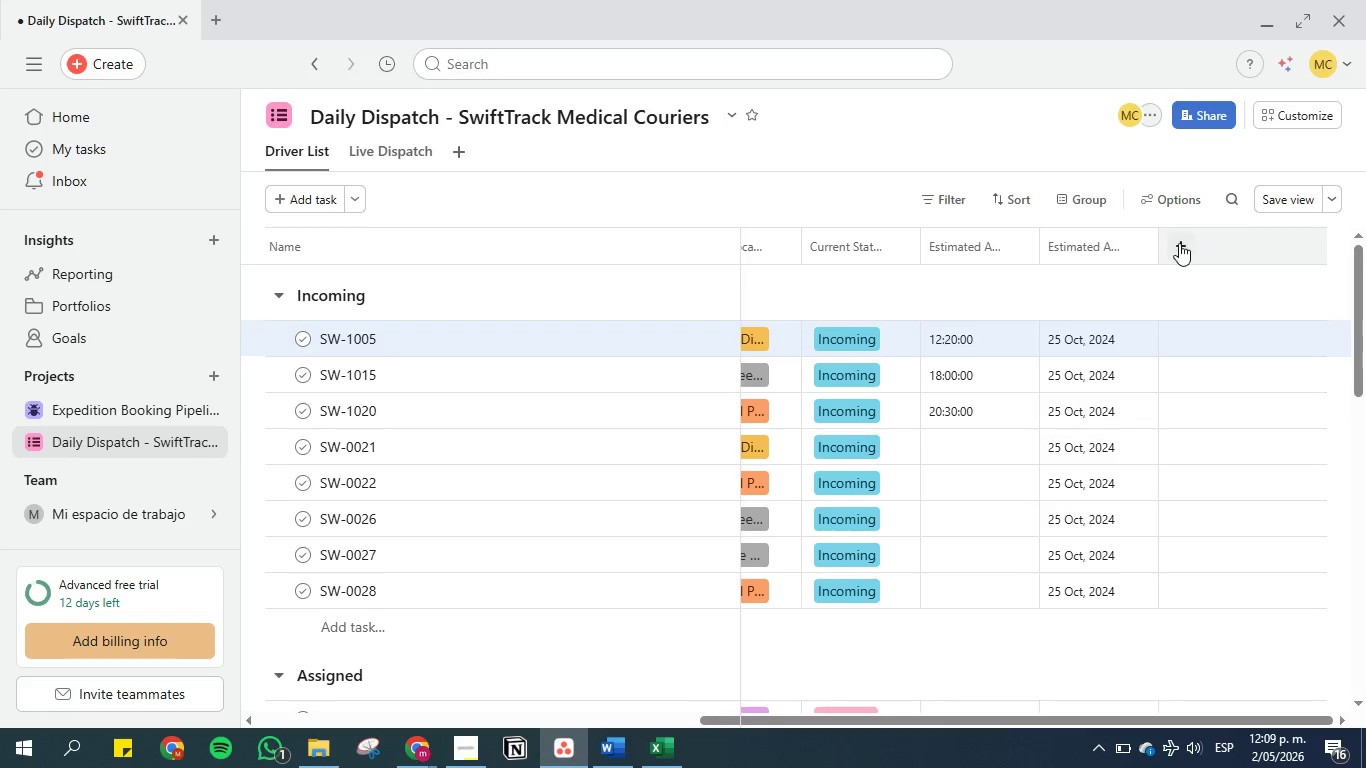 
left_click([1179, 243])
 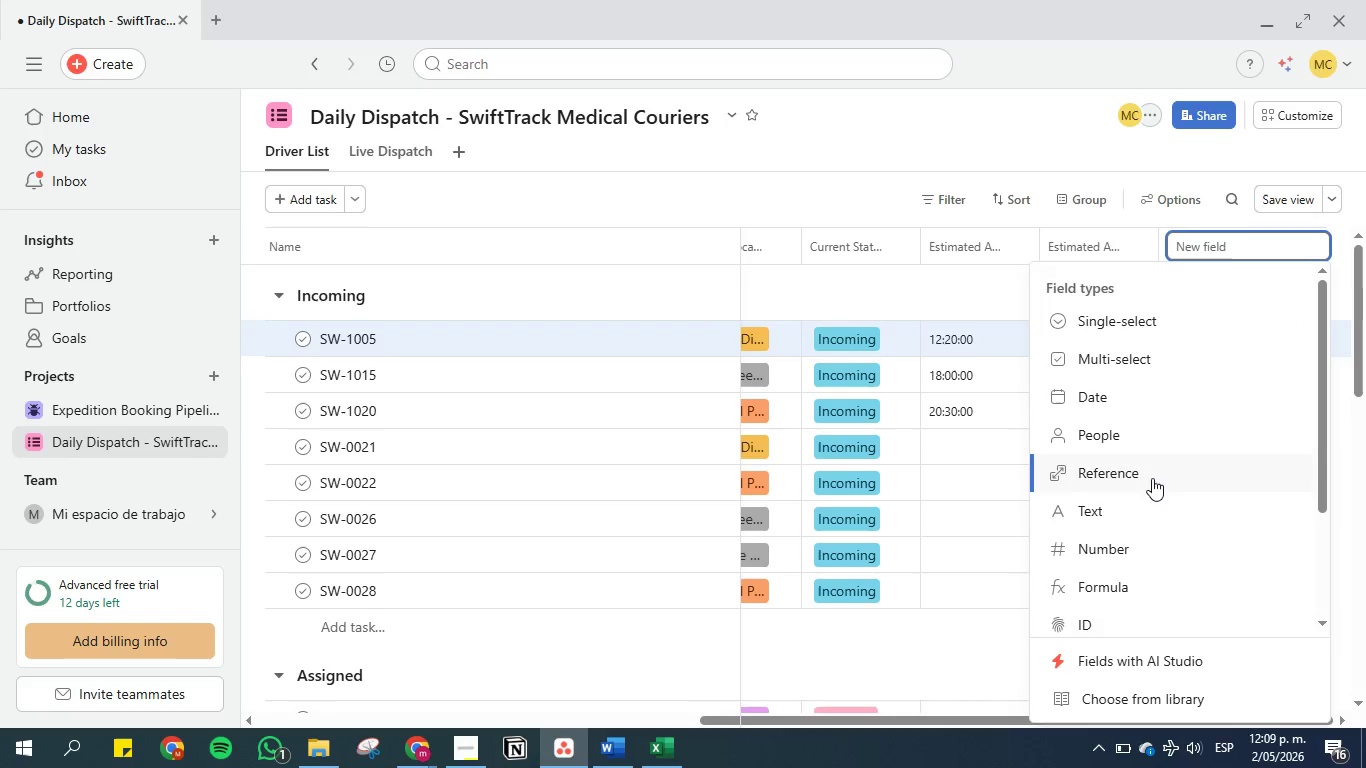 
scroll: coordinate [1137, 351], scroll_direction: down, amount: 2.0
 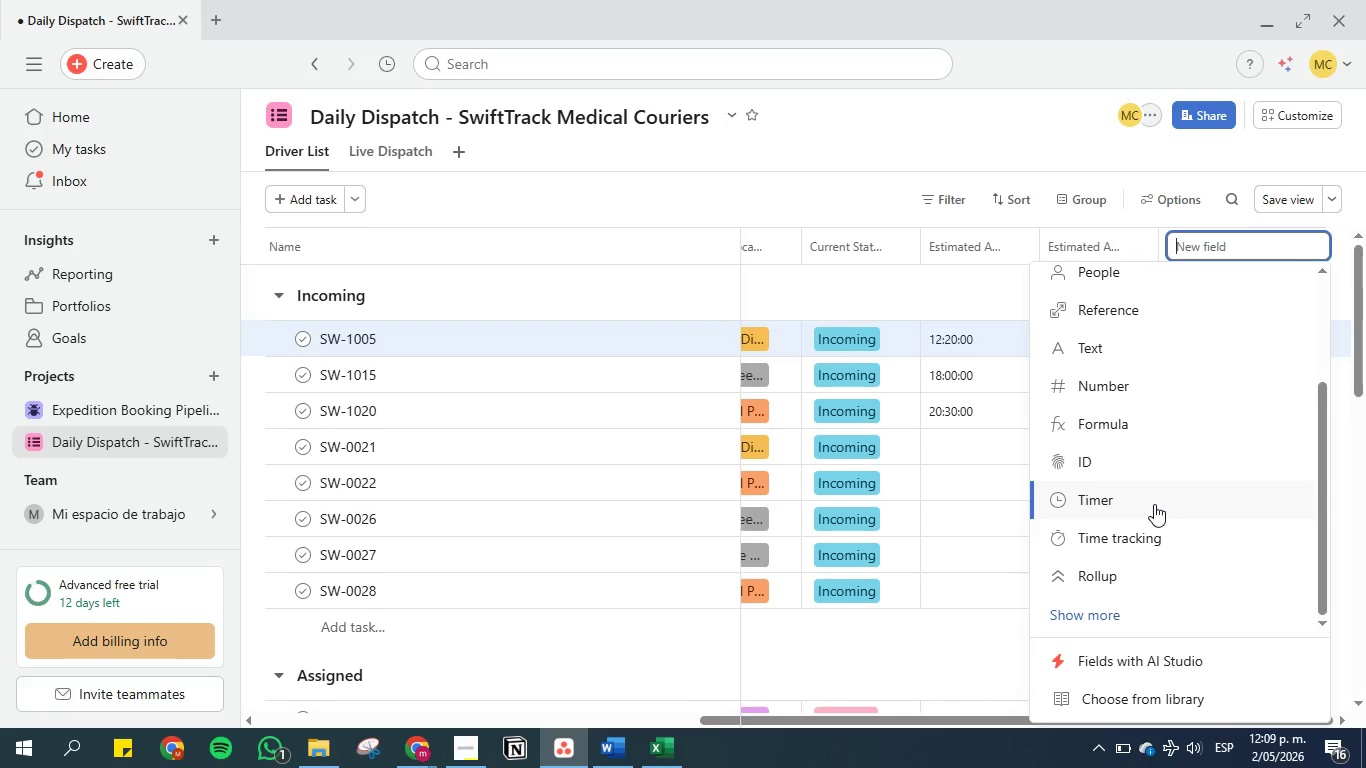 
left_click([1154, 504])
 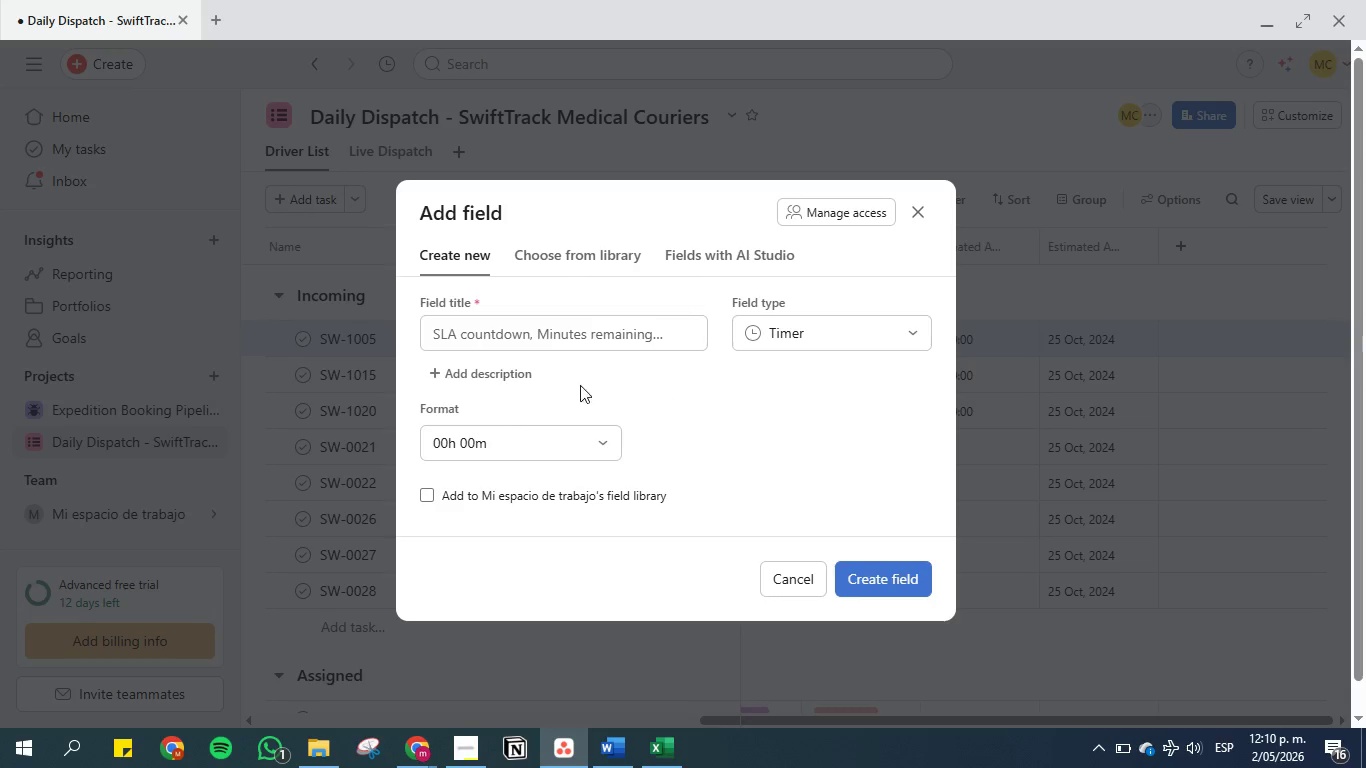 
left_click([531, 339])
 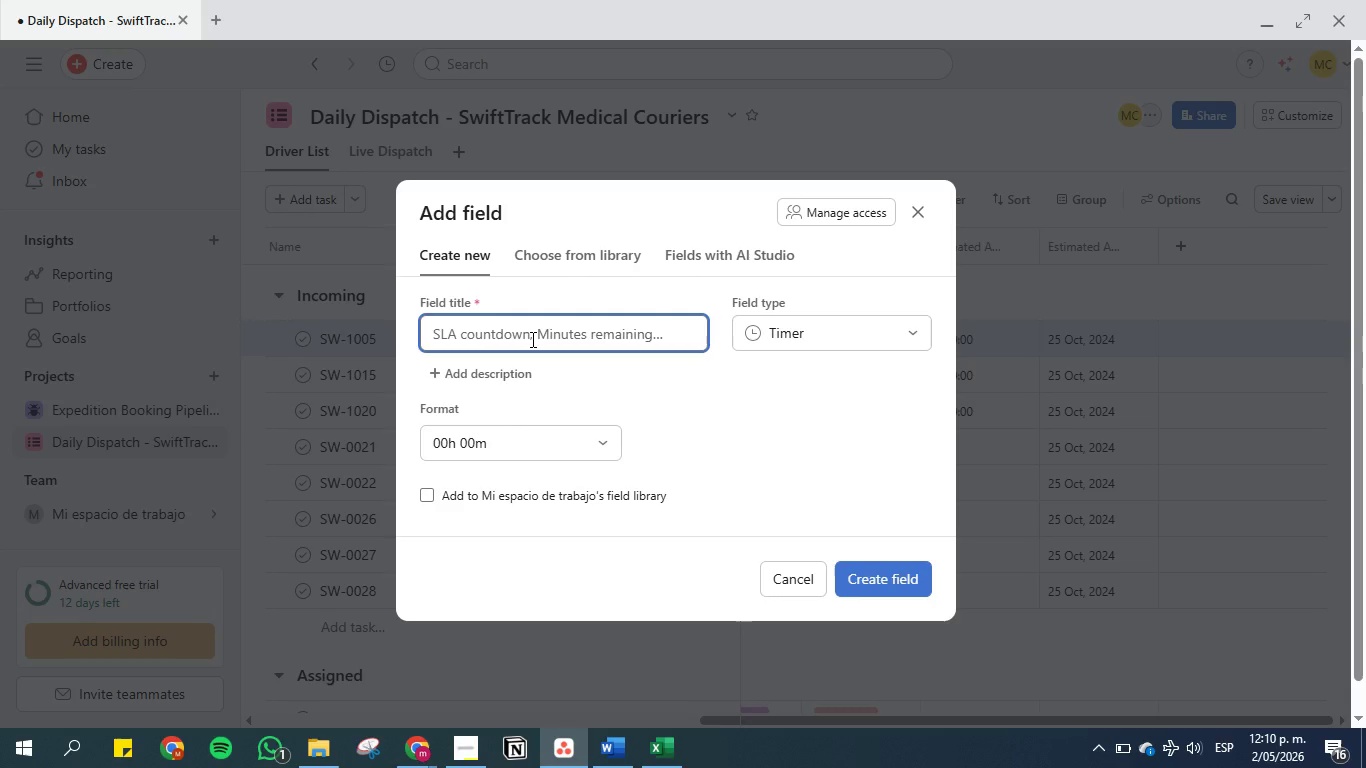 
type(ETA)
 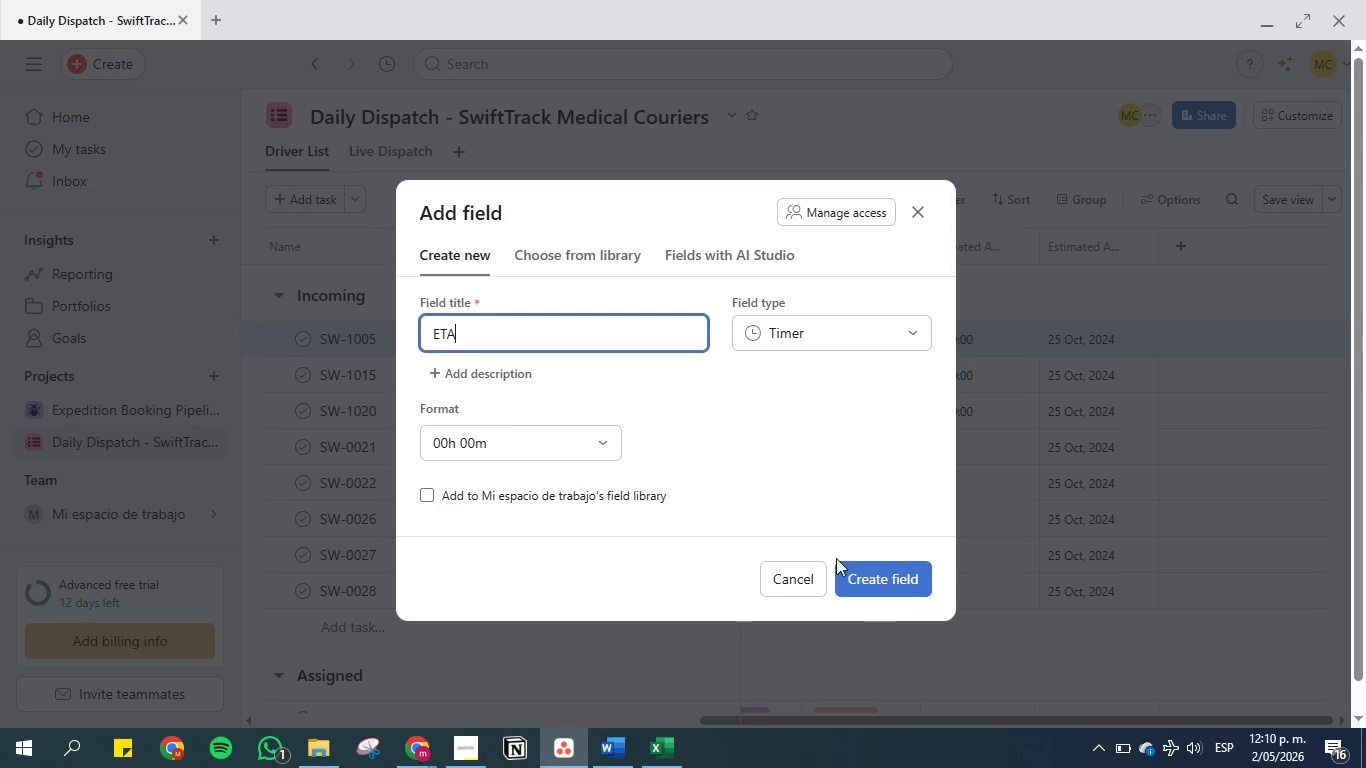 
left_click([890, 571])
 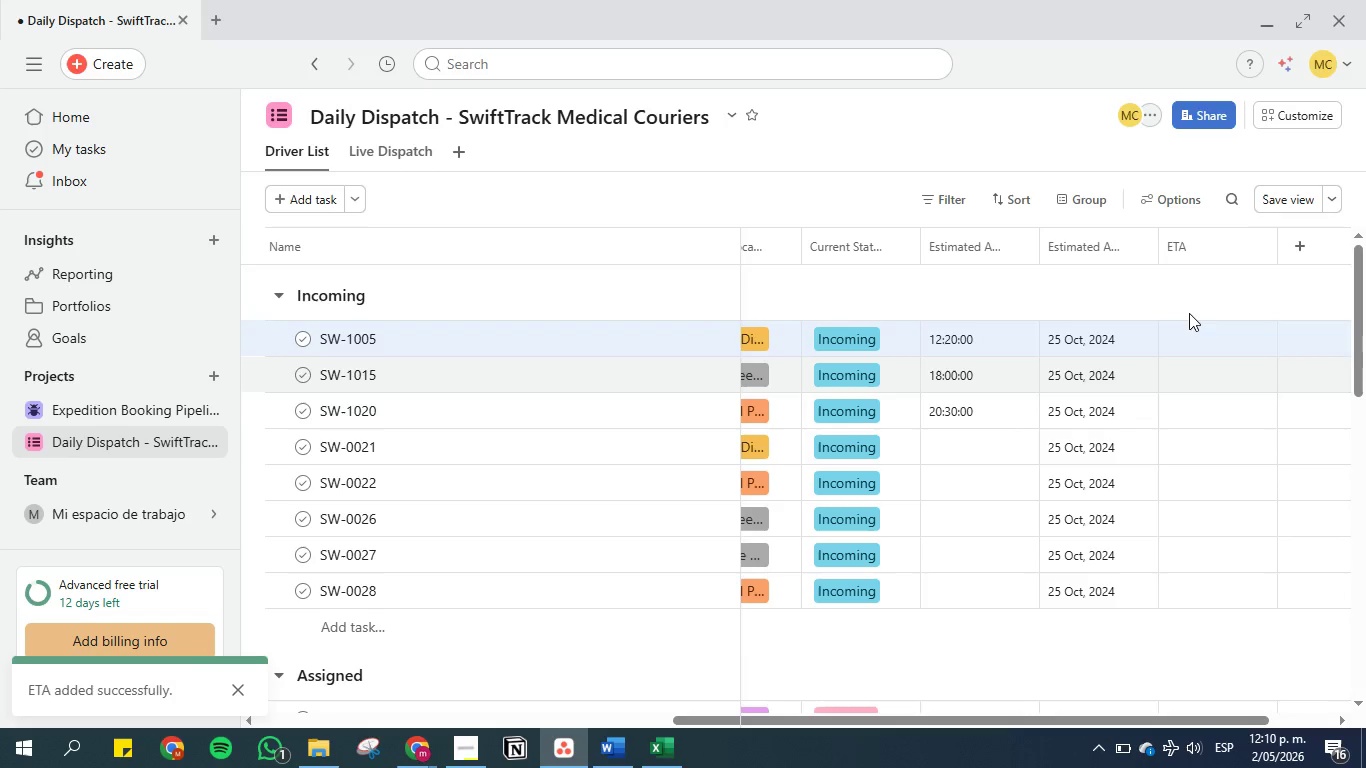 
left_click([1182, 326])
 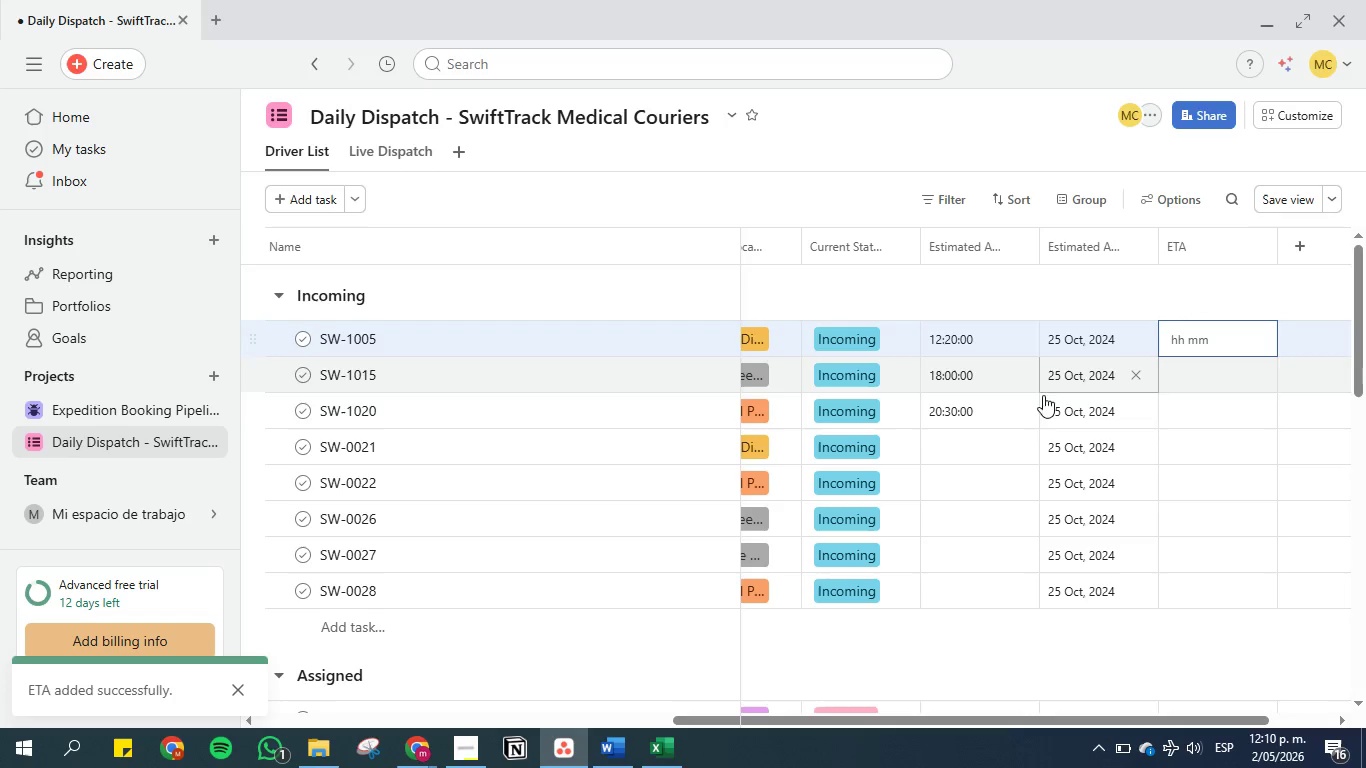 
left_click([992, 417])
 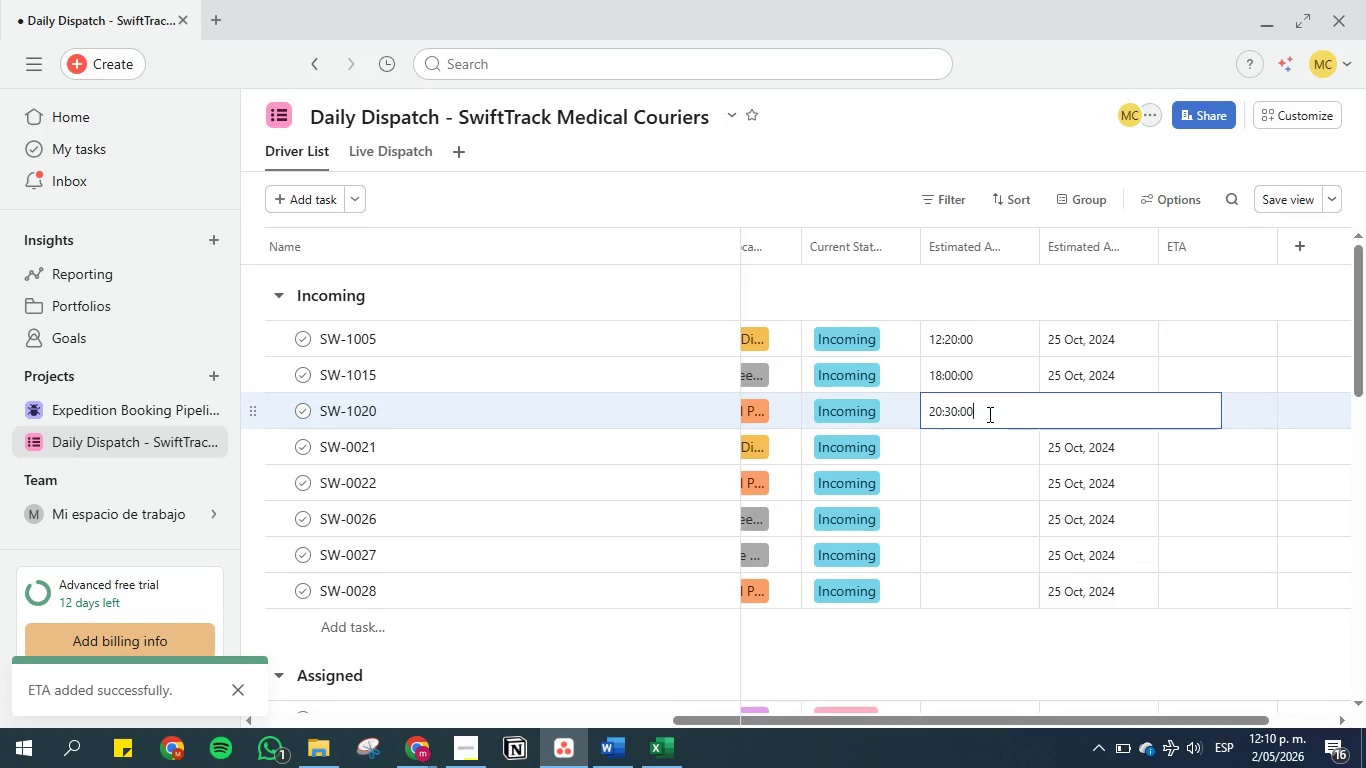 
double_click([988, 414])
 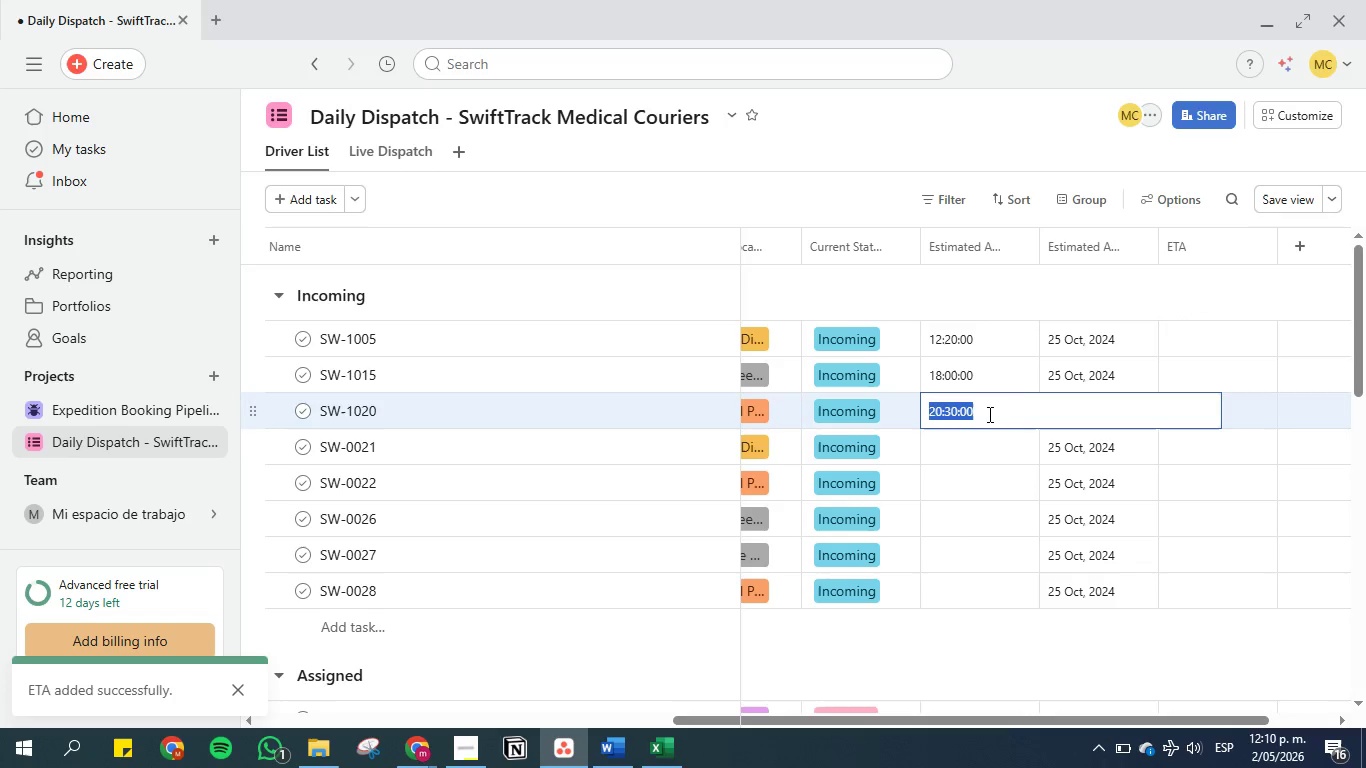 
triple_click([988, 414])
 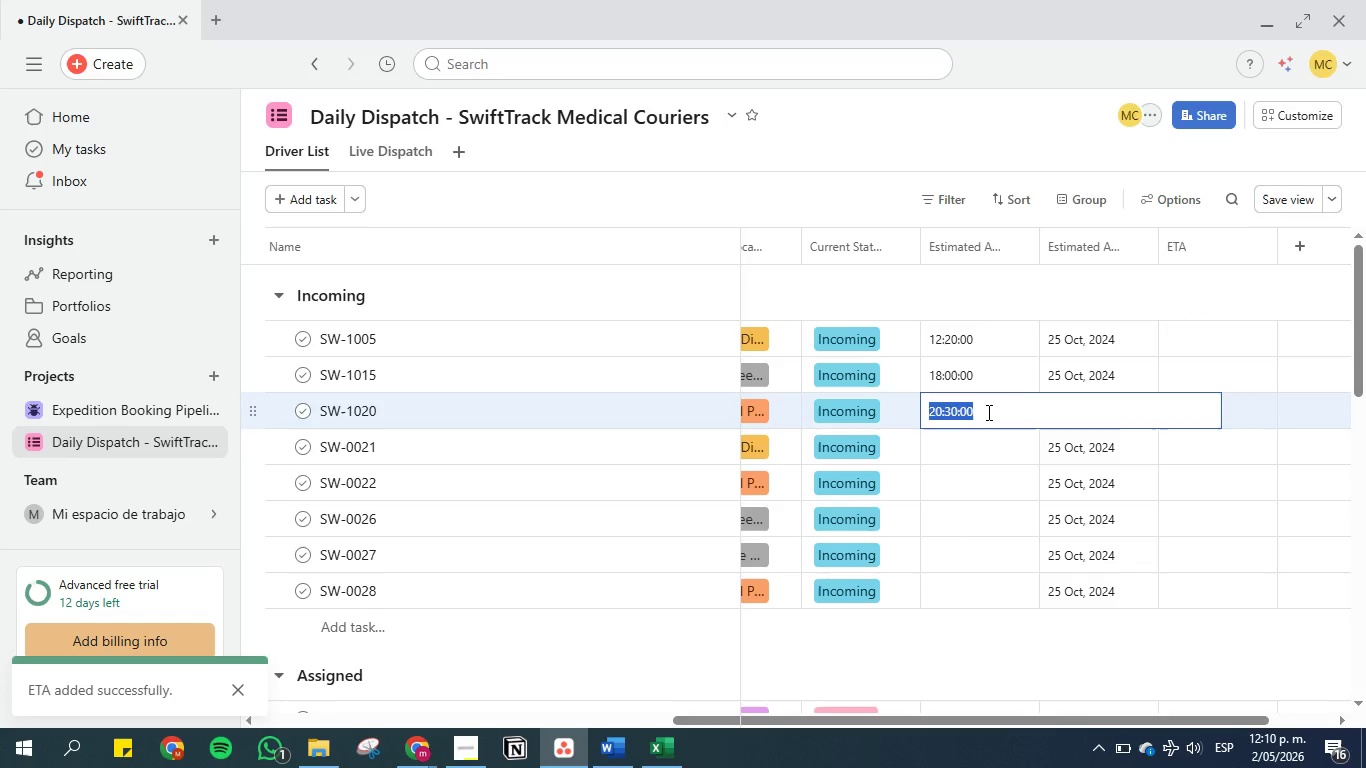 
key(Control+C)
 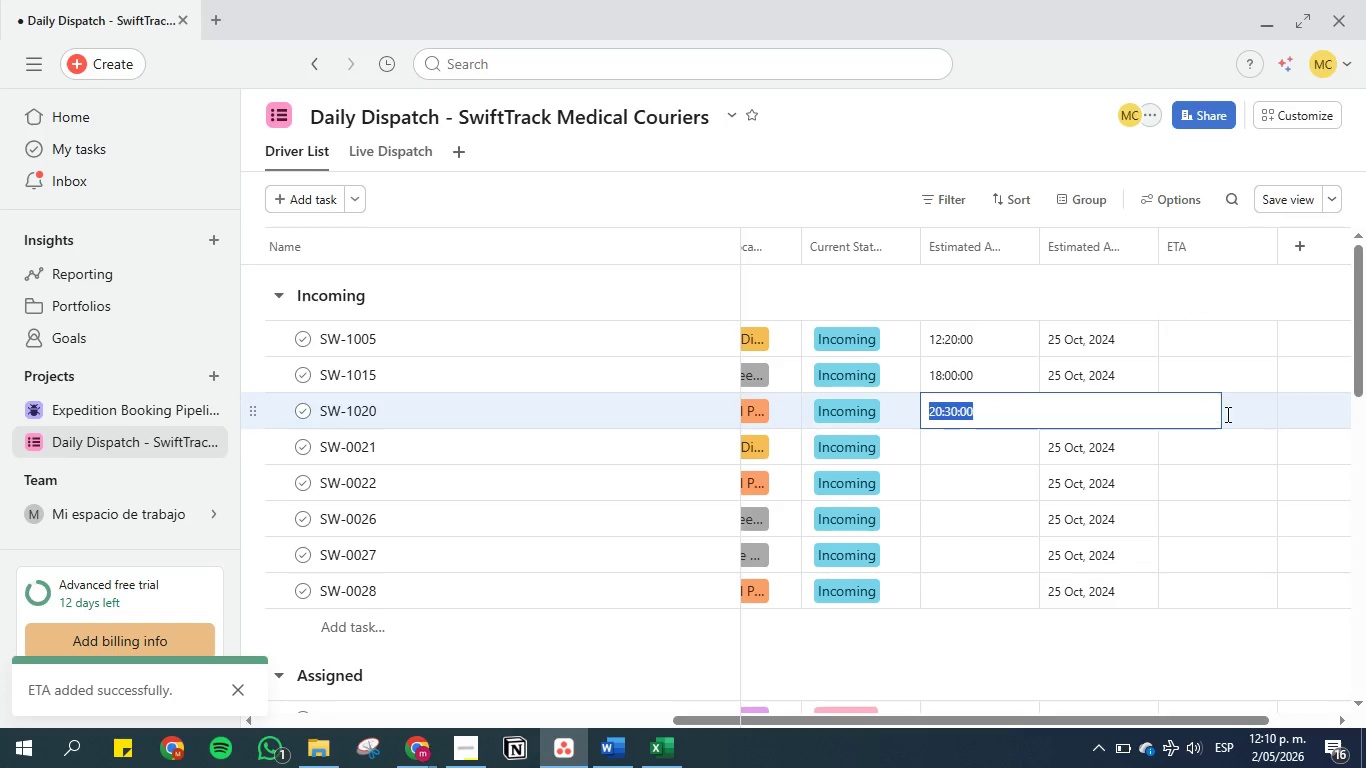 
left_click([1226, 414])
 